 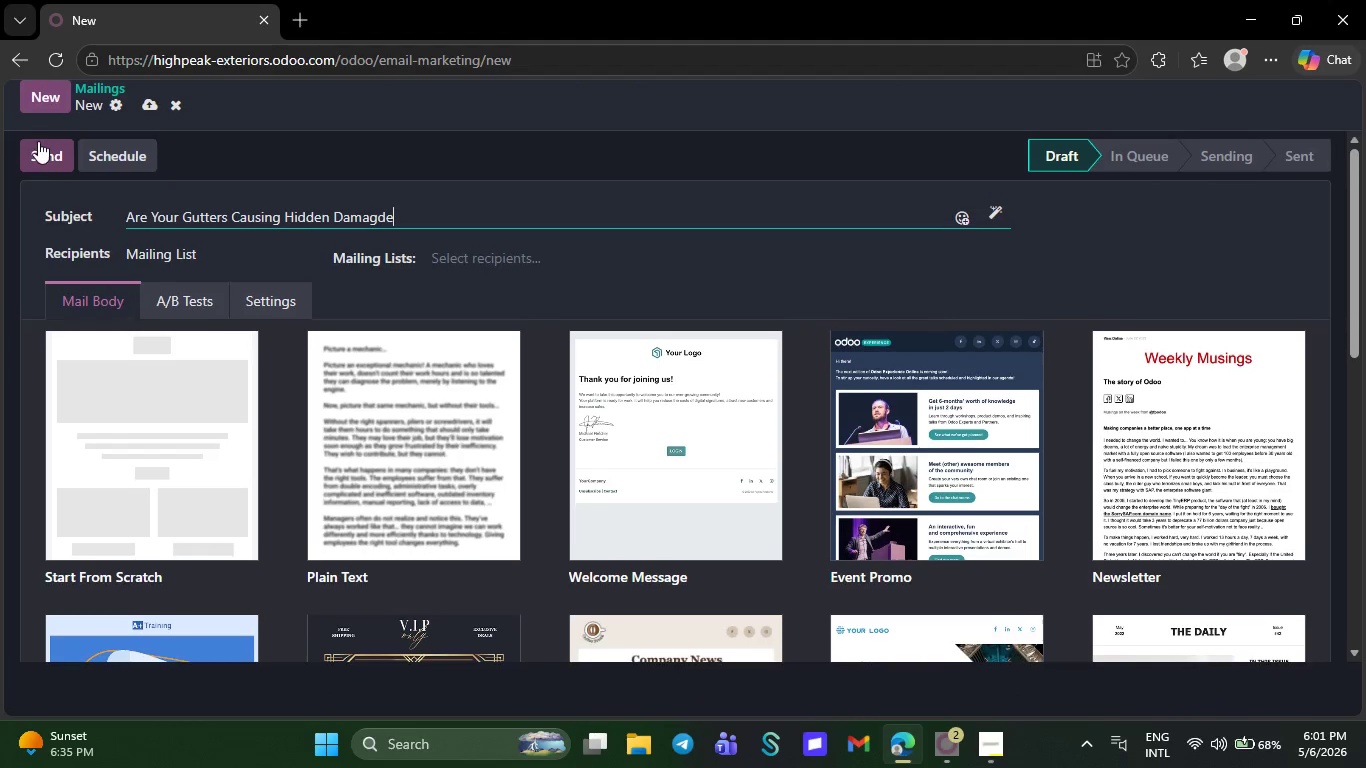 
left_click([260, 358])
 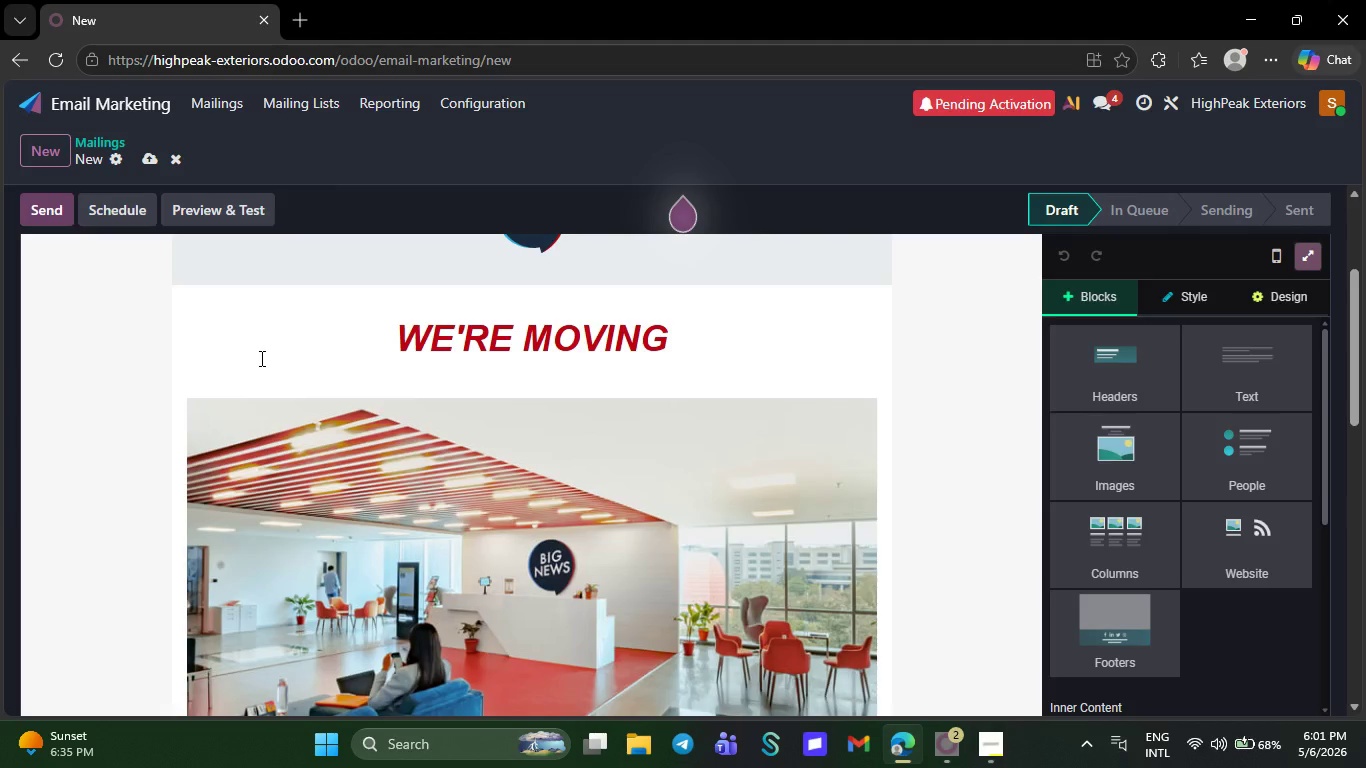 
wait(17.56)
 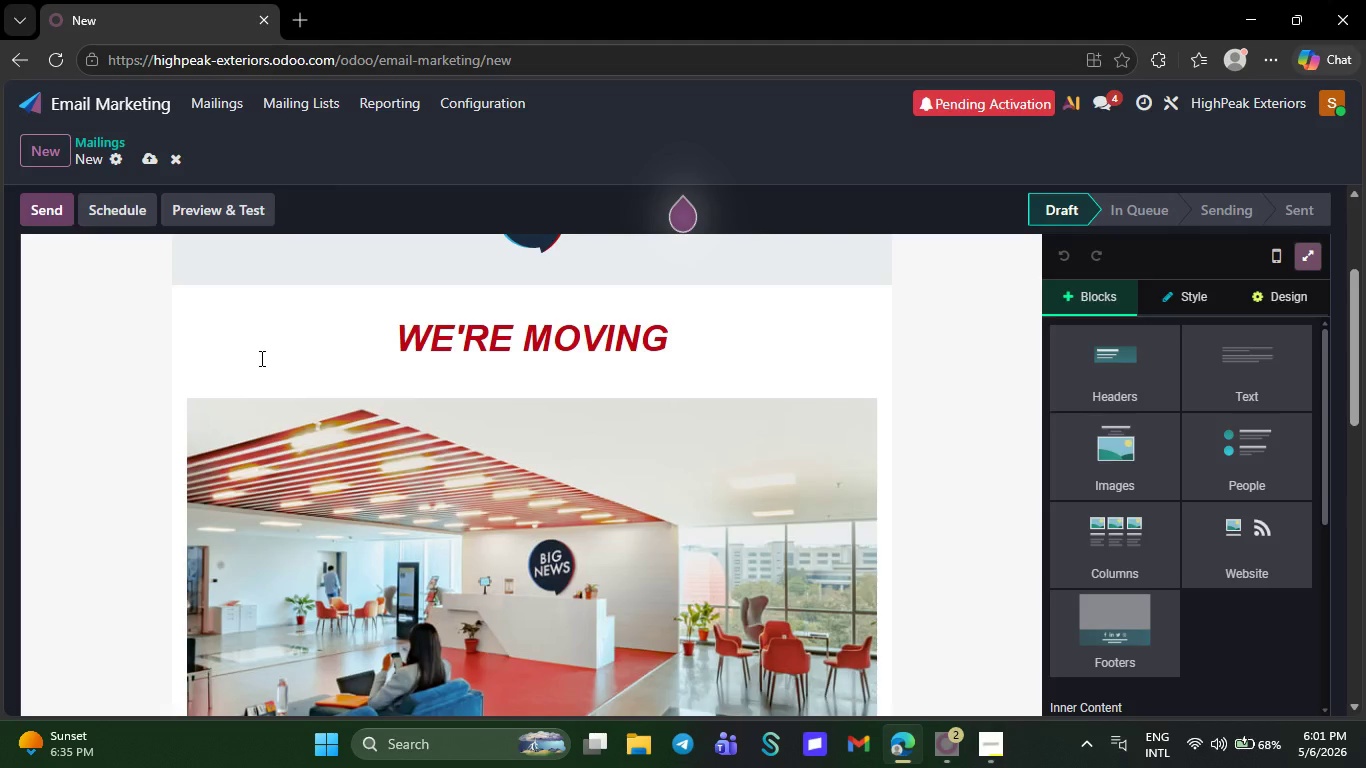 
left_click([661, 284])
 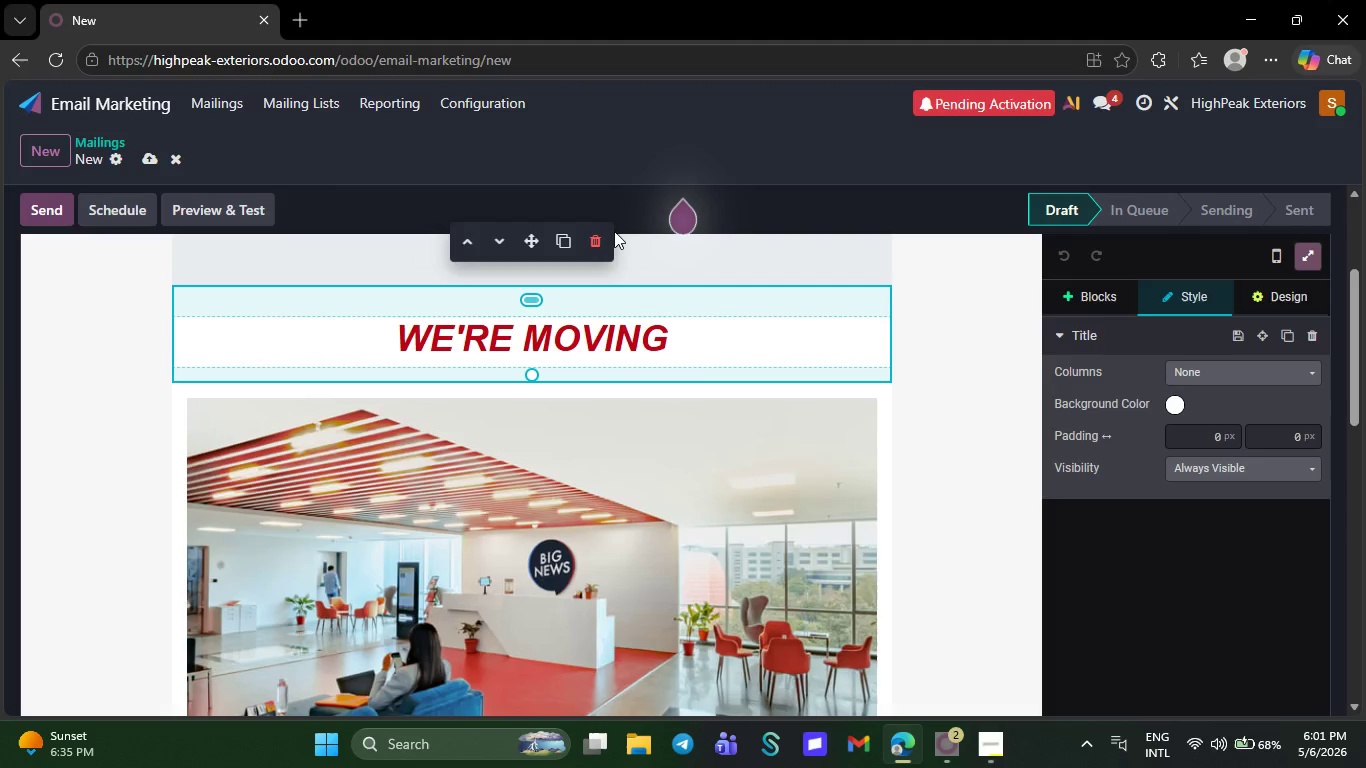 
left_click([614, 231])
 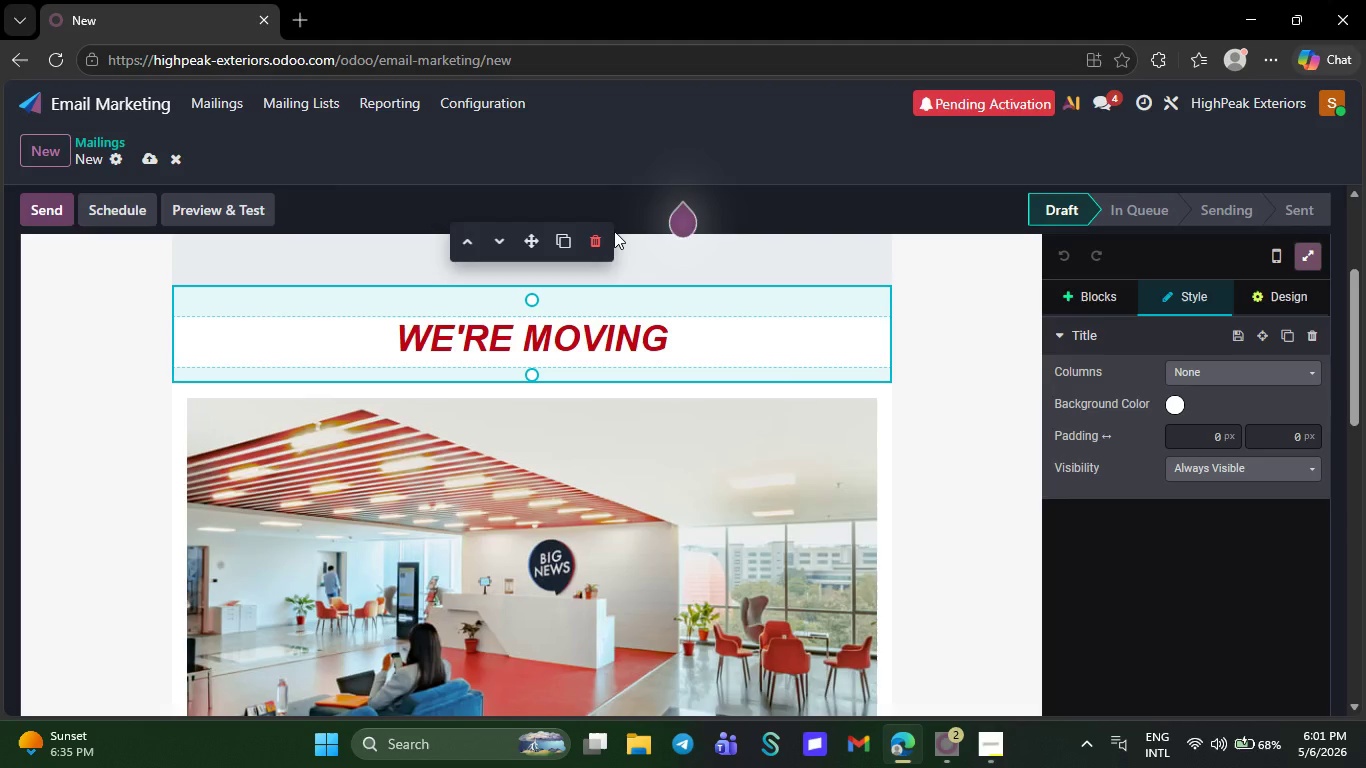 
left_click([700, 278])
 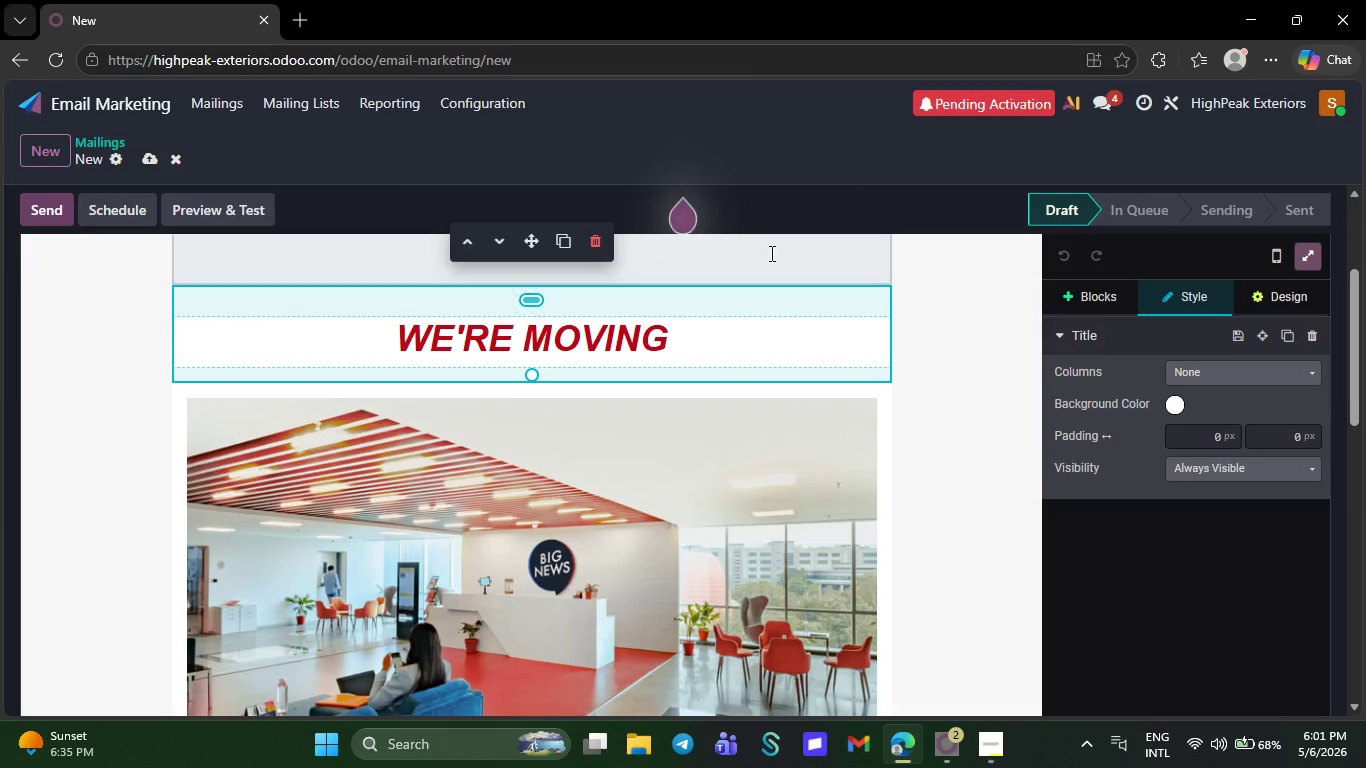 
left_click([770, 253])
 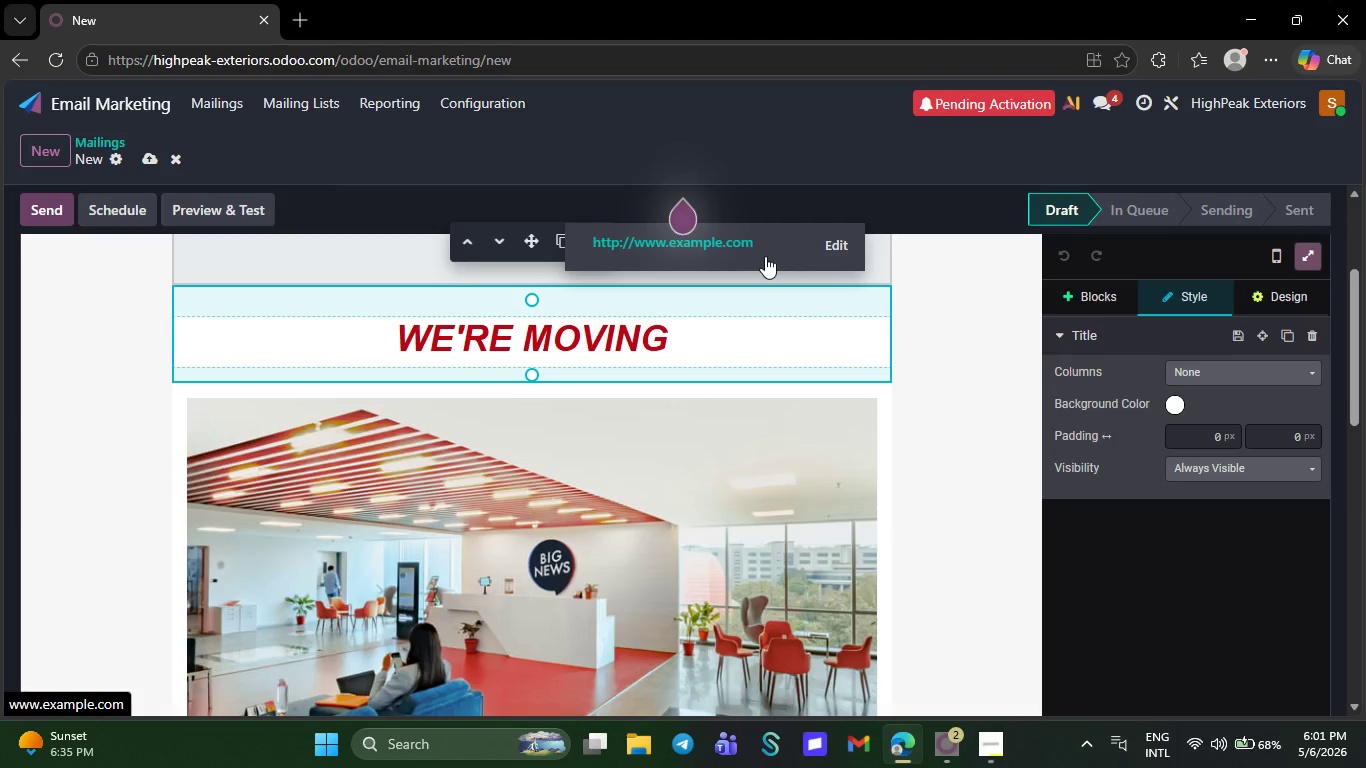 
left_click([964, 322])
 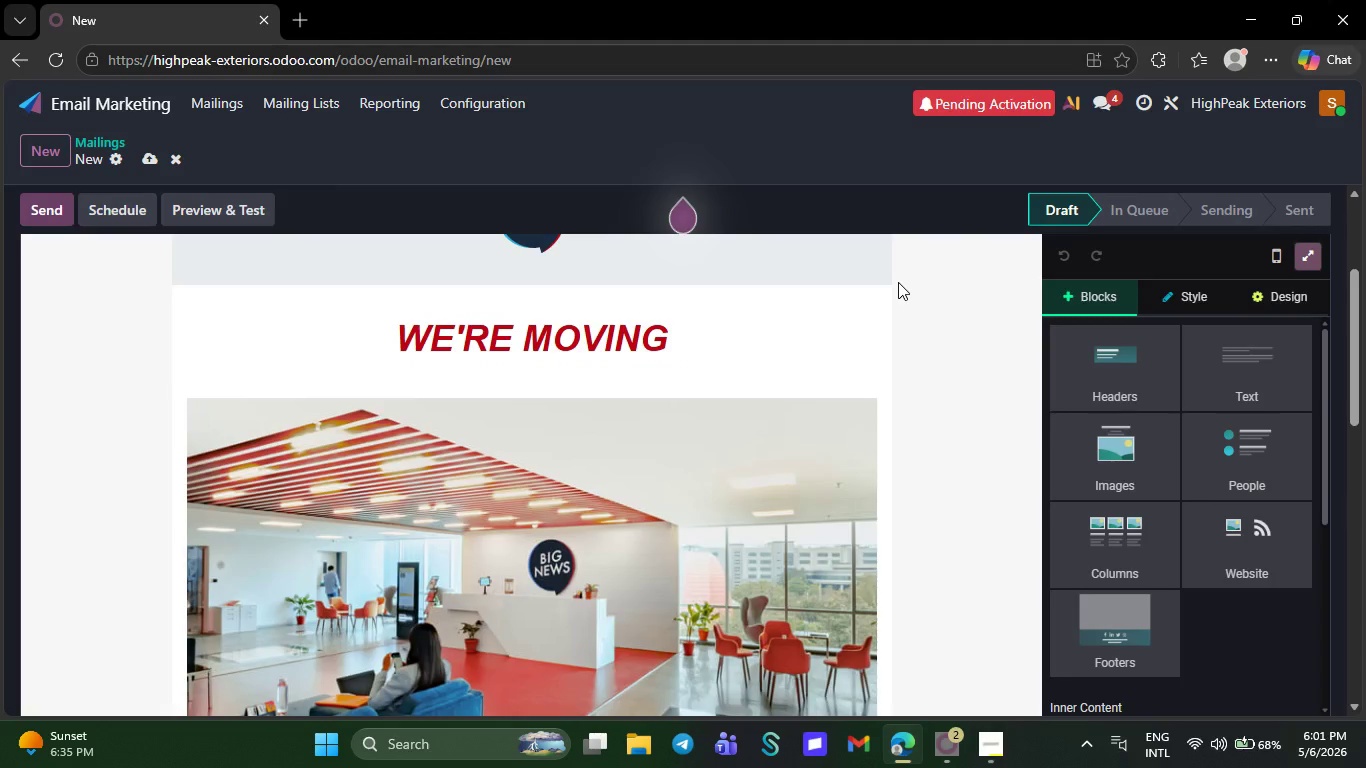 
left_click([887, 281])
 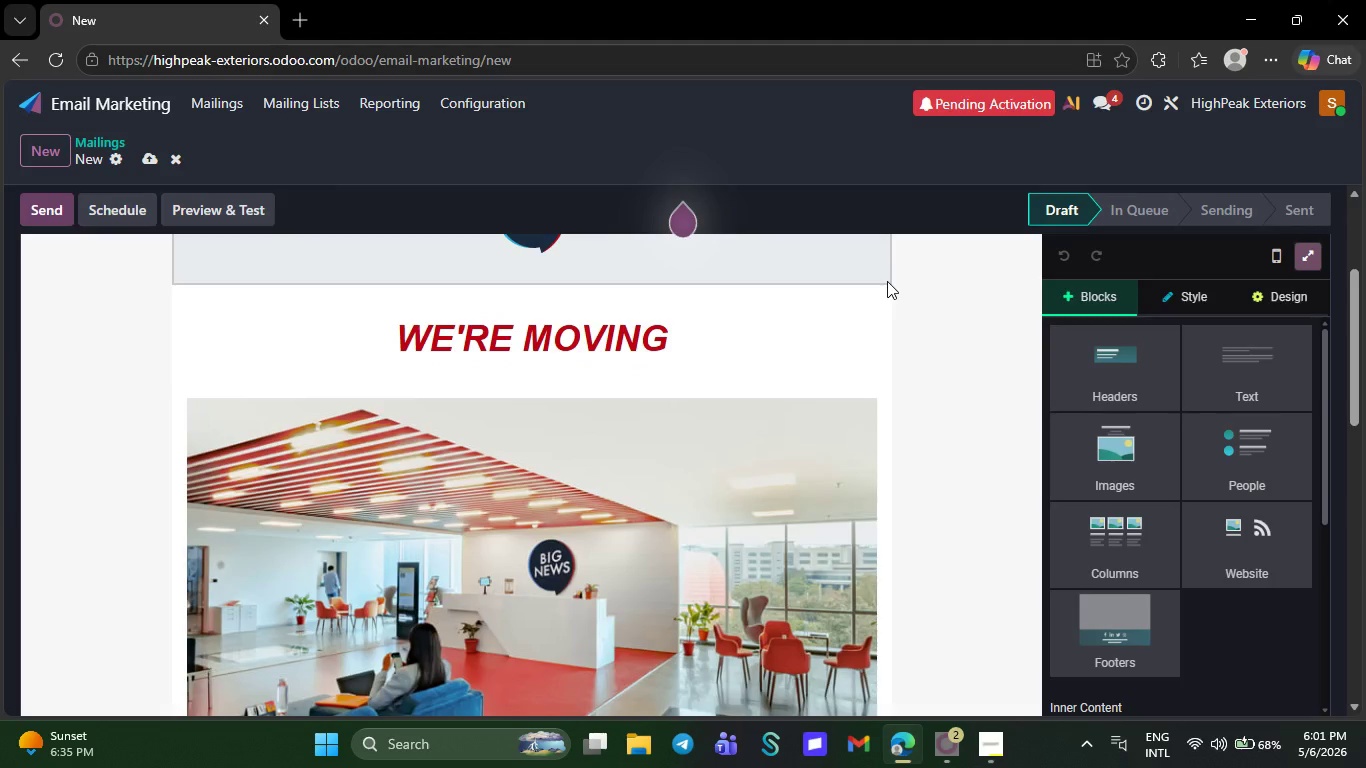 
left_click([573, 322])
 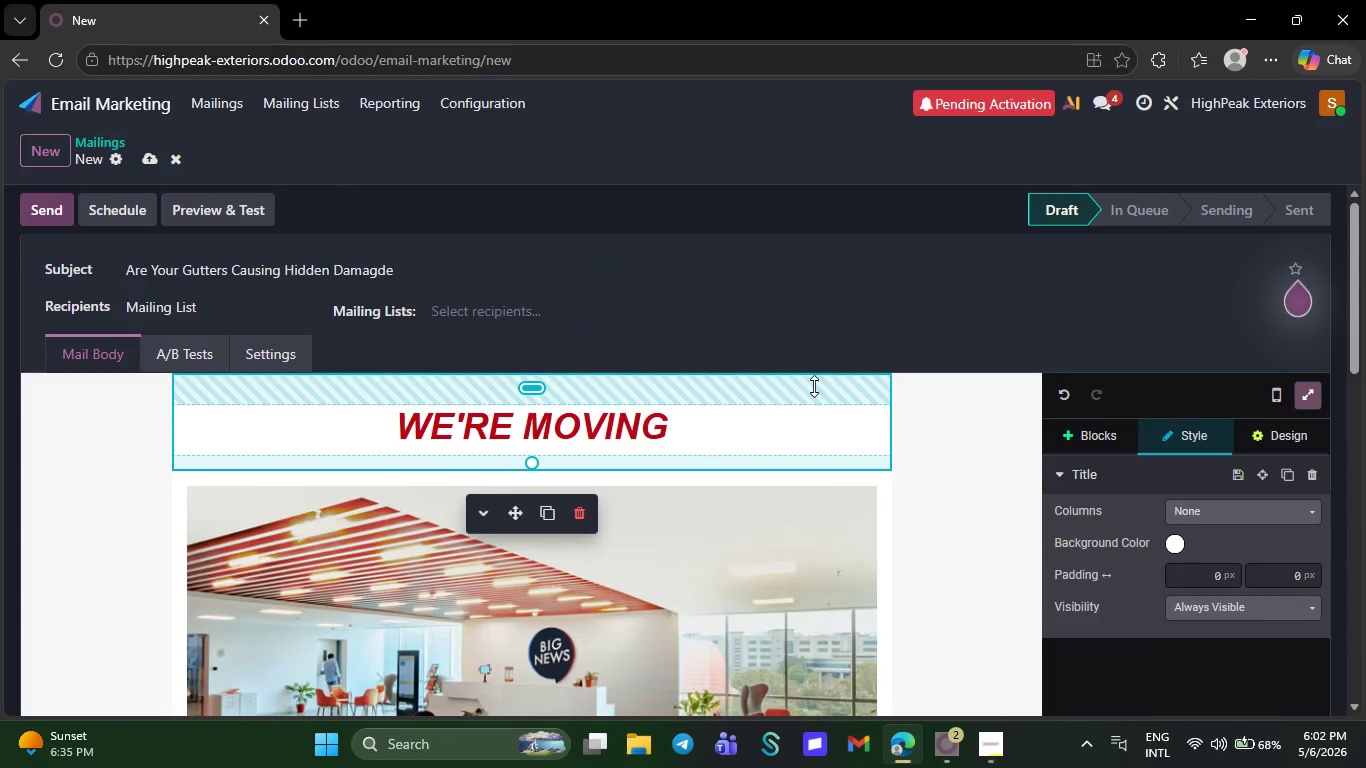 
wait(5.12)
 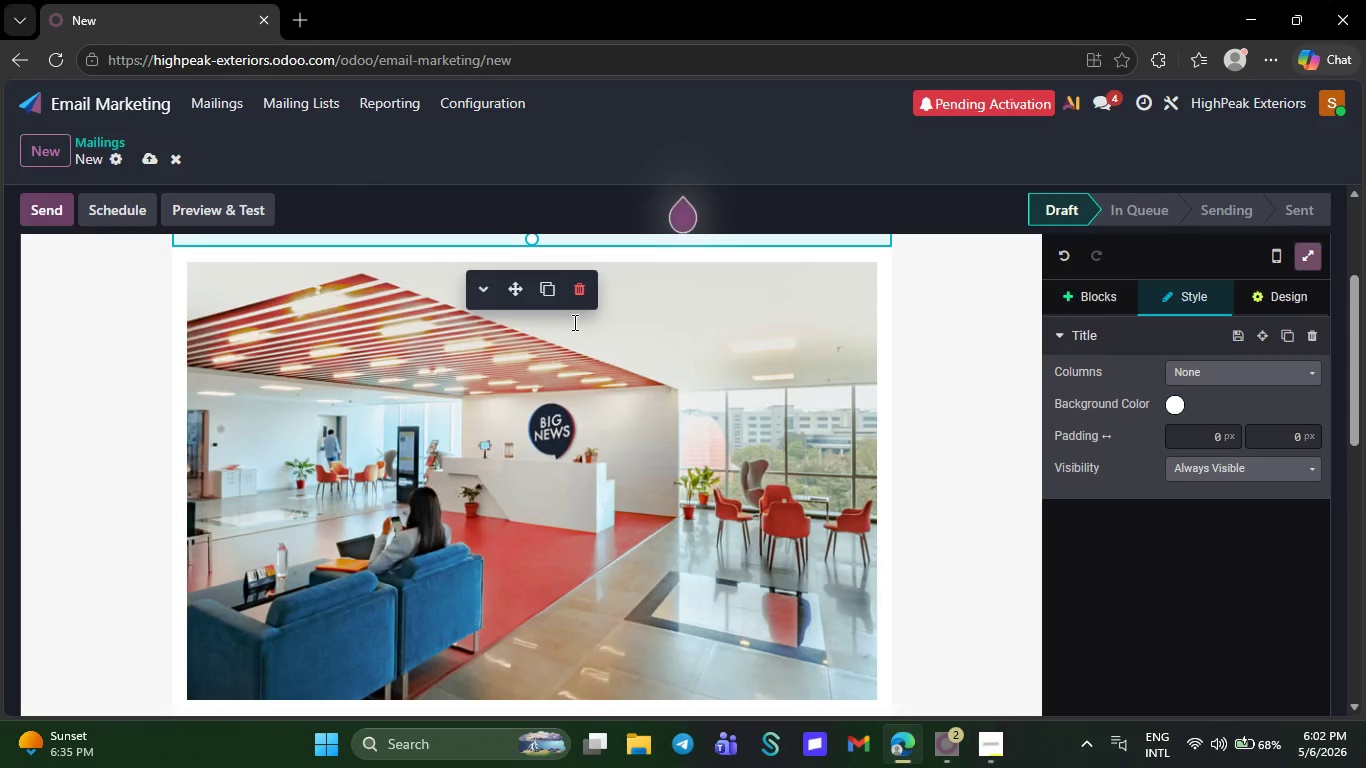 
double_click([725, 426])
 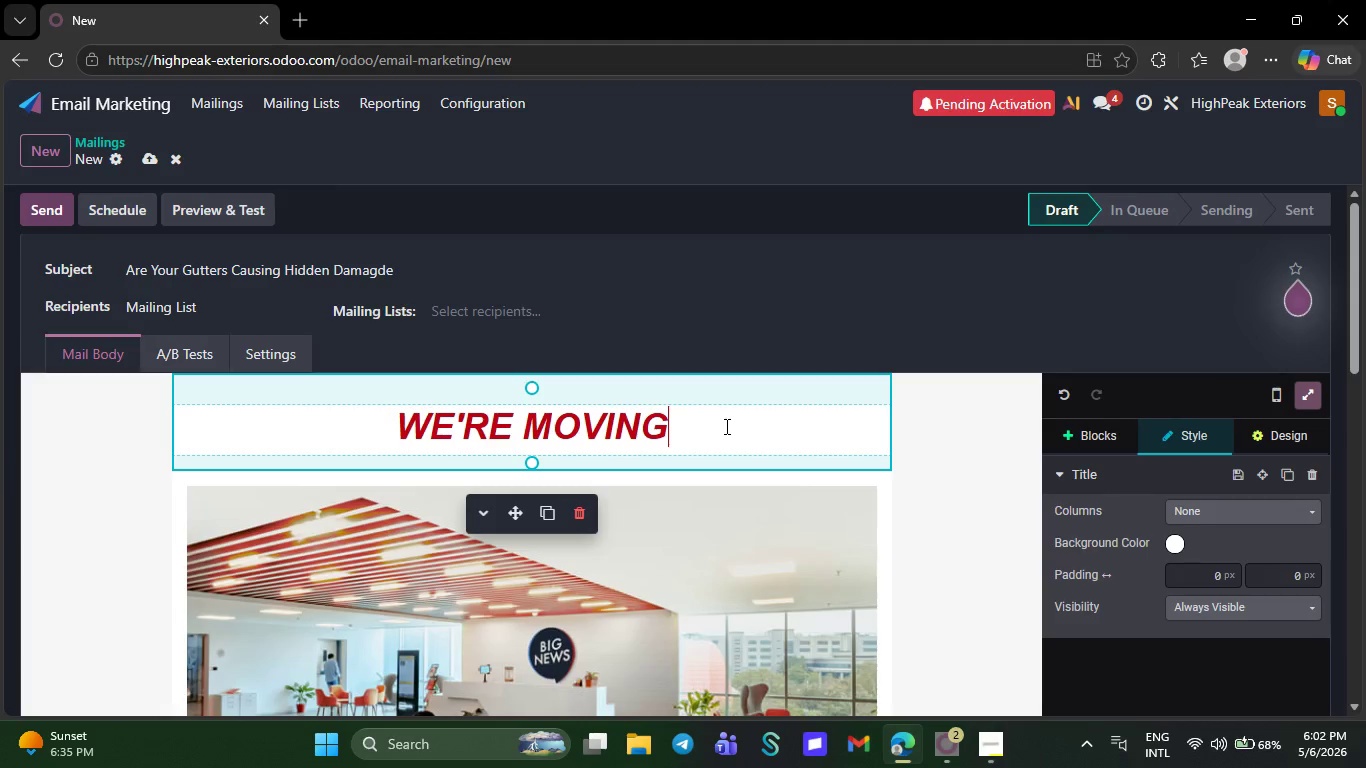 
wait(10.38)
 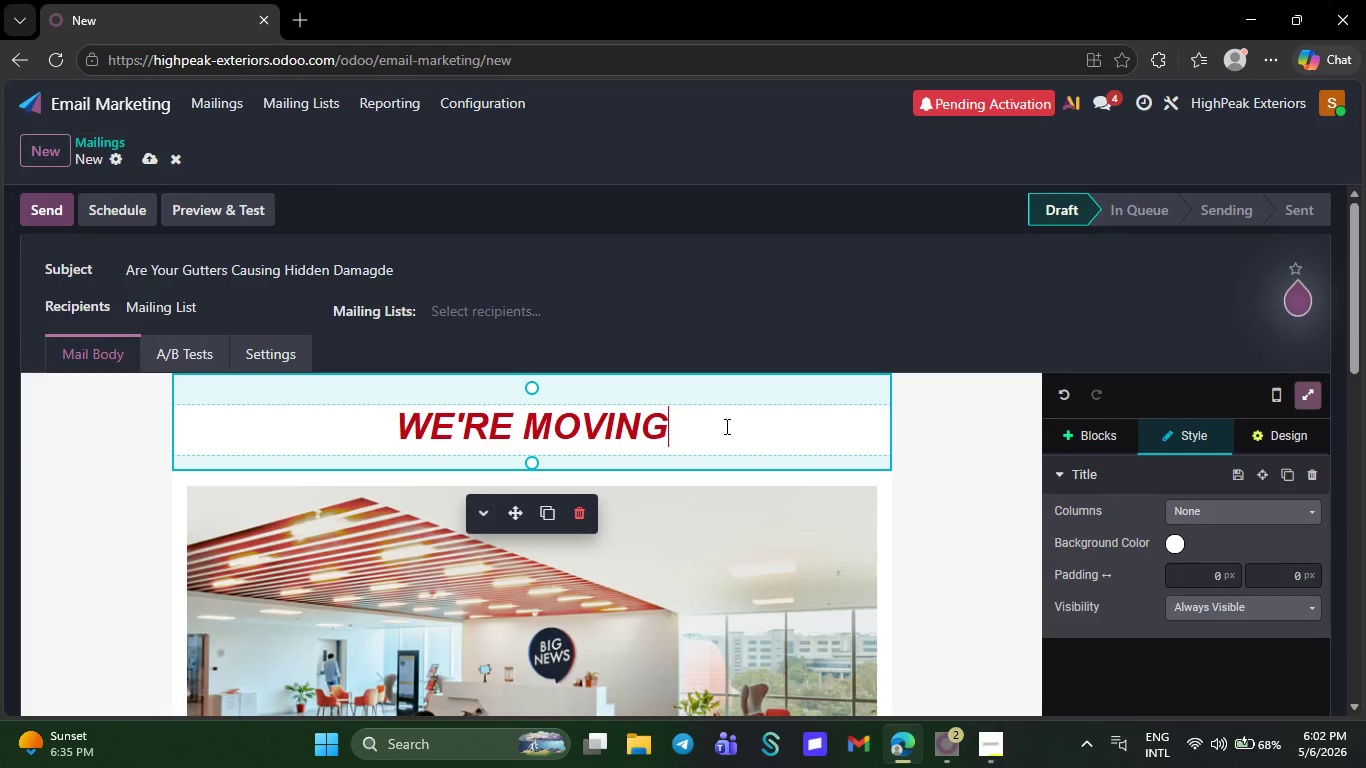 
key(Backspace)
key(Backspace)
key(Backspace)
key(Backspace)
key(Backspace)
key(Backspace)
key(Backspace)
key(Backspace)
key(Backspace)
key(Backspace)
key(Backspace)
key(Backspace)
type(Protect your home )
 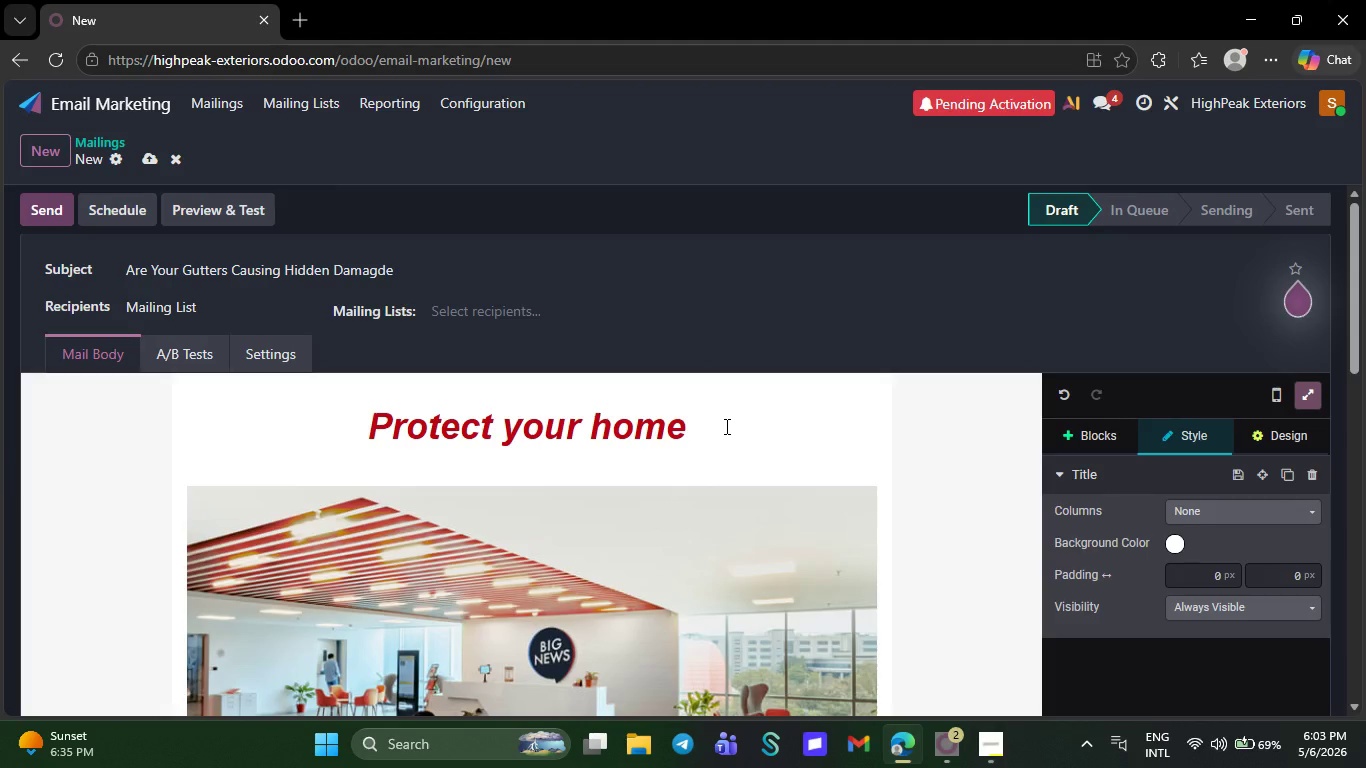 
type(from co)
 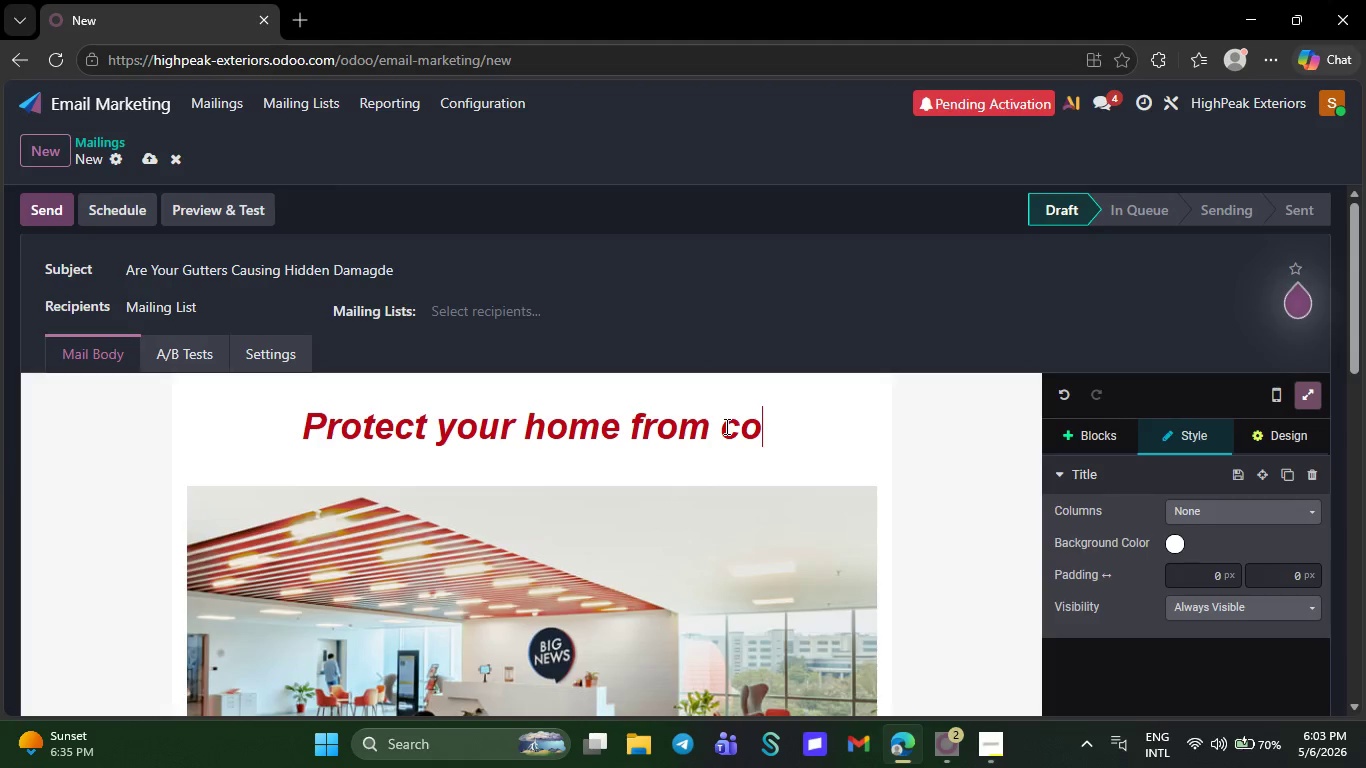 
type(stly )
 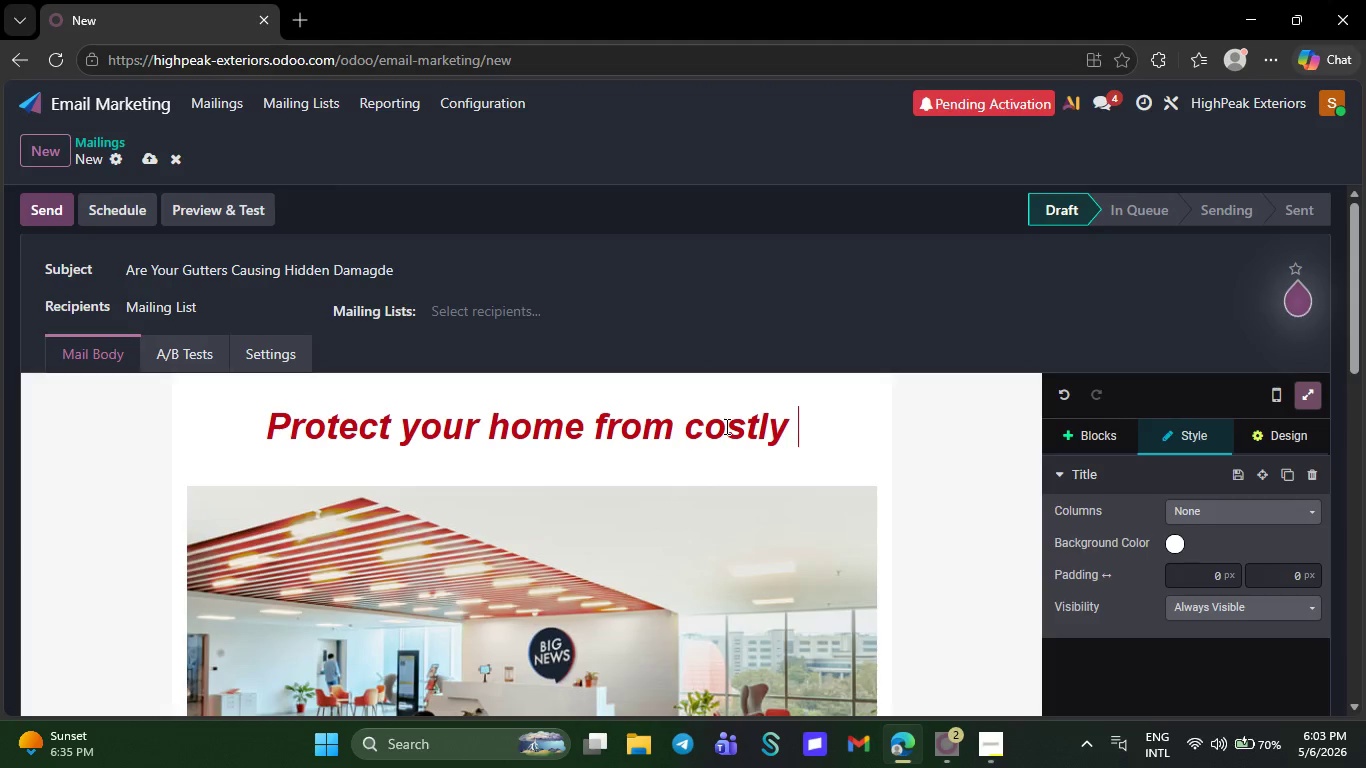 
key(F)
 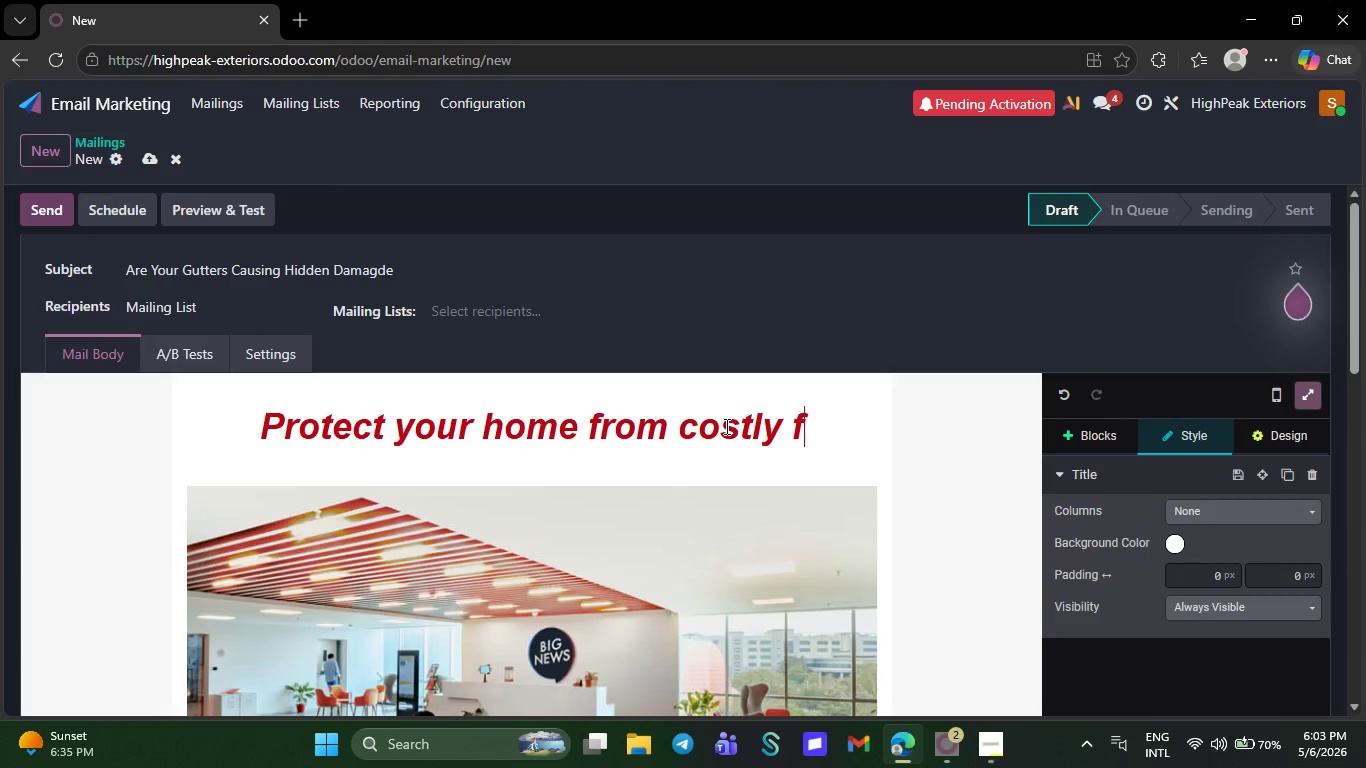 
type(ou)
 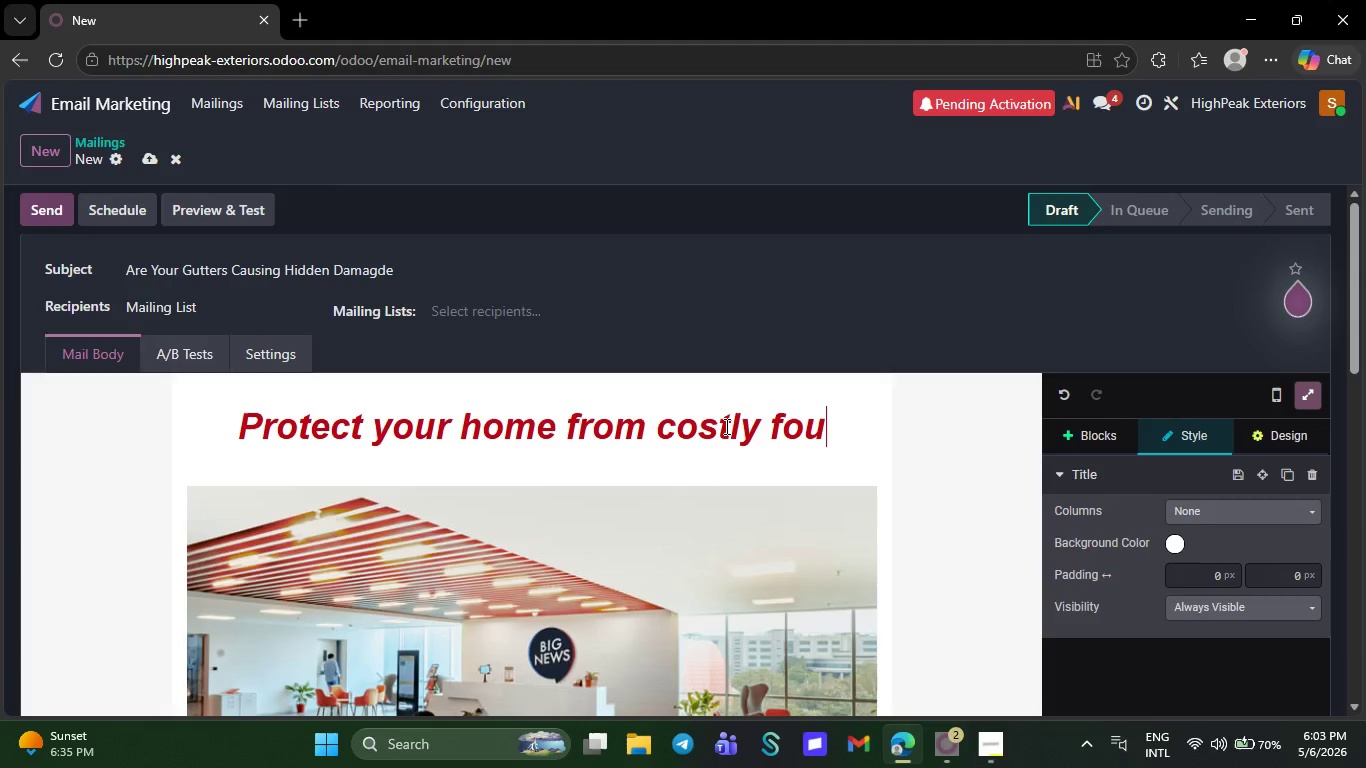 
type(ndation and )
 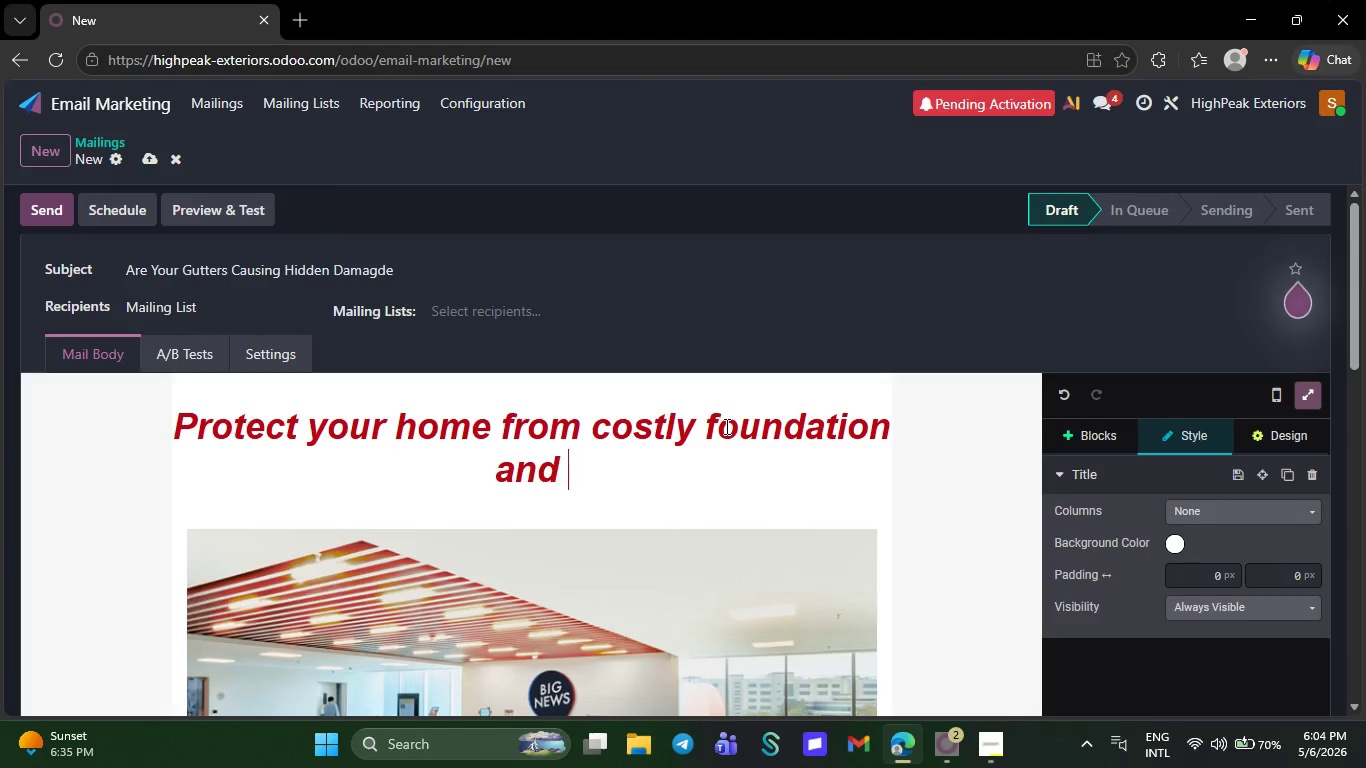 
type(roof )
 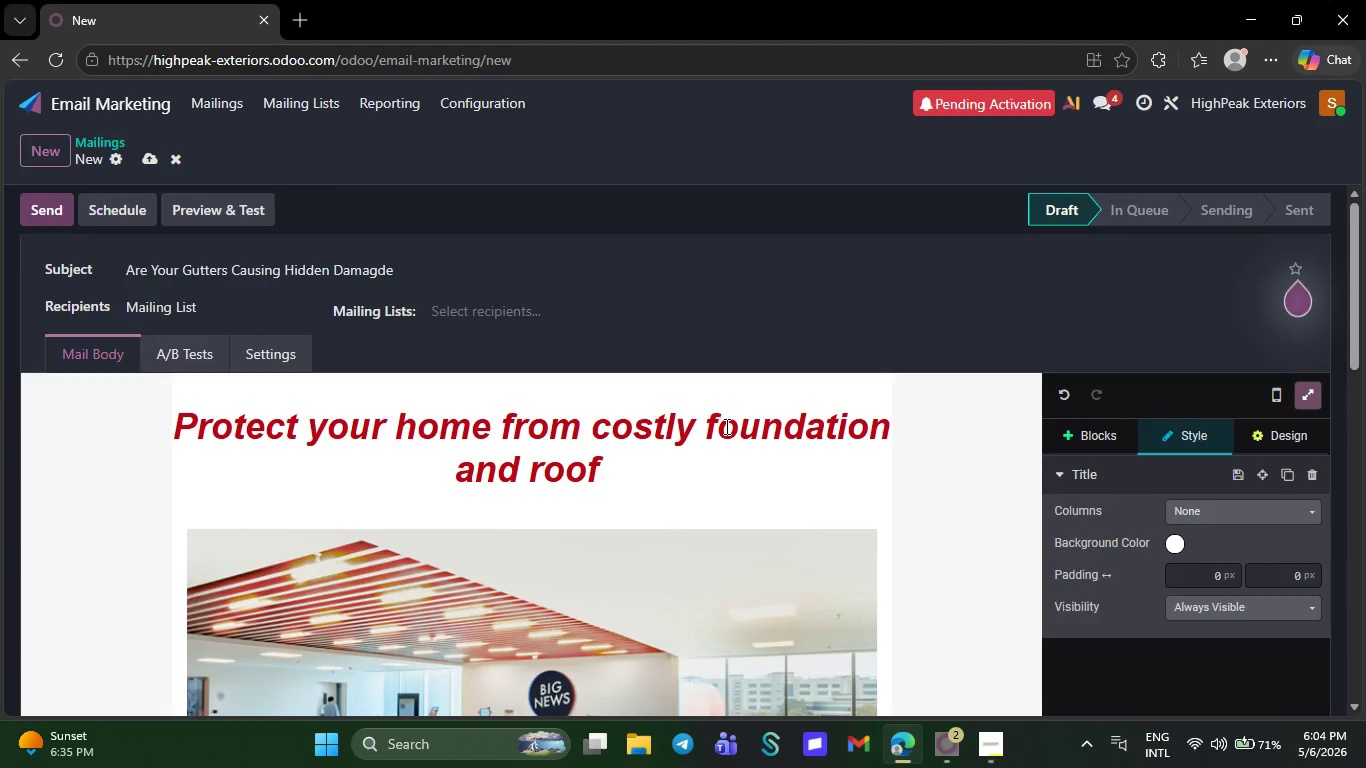 
type(damage c)
 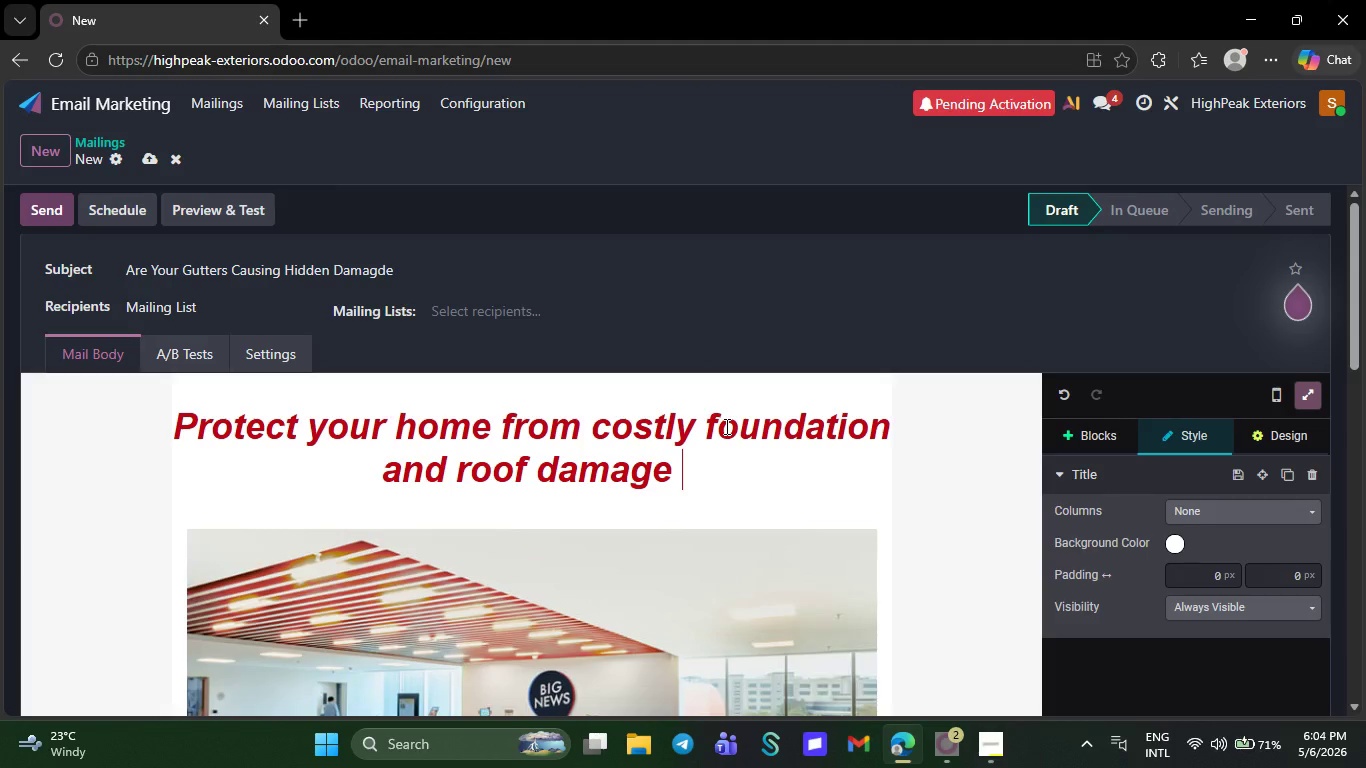 
type(au)
 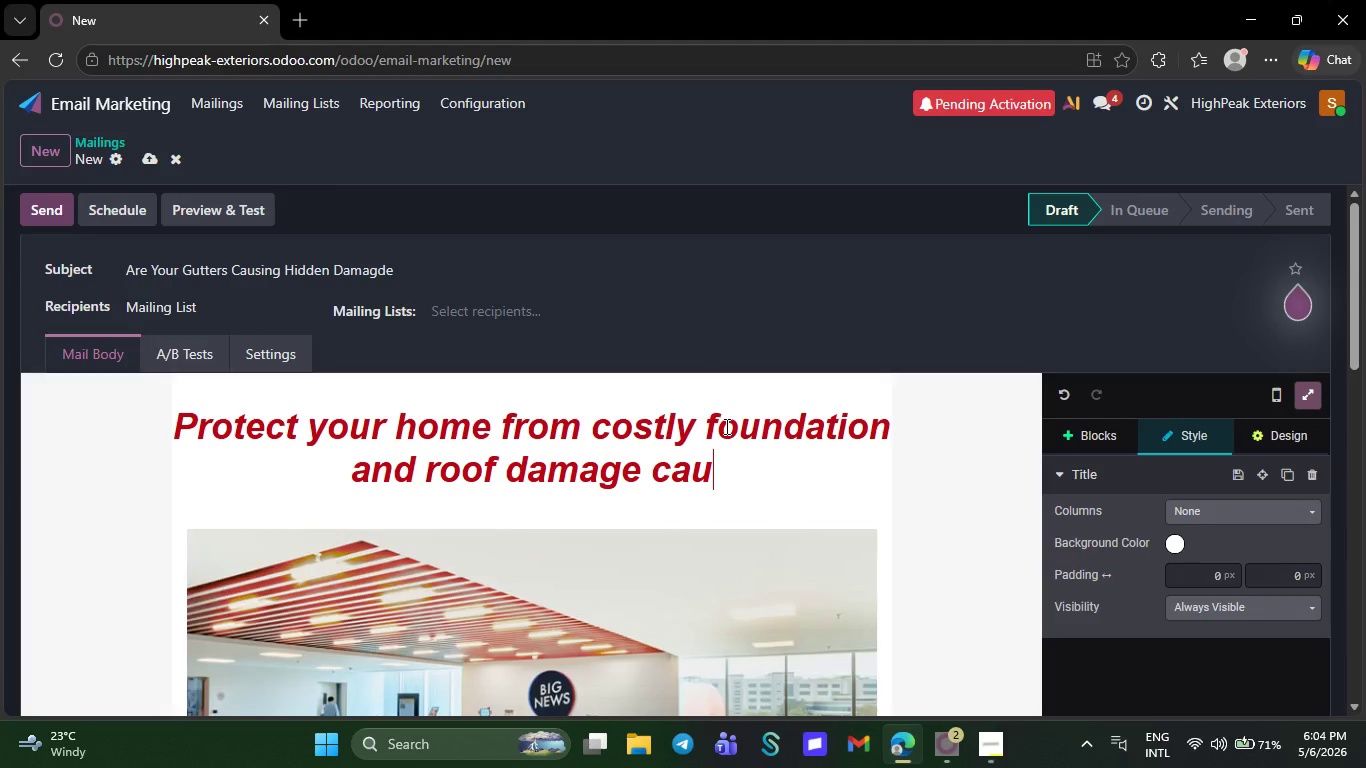 
type(sed by clogged)
 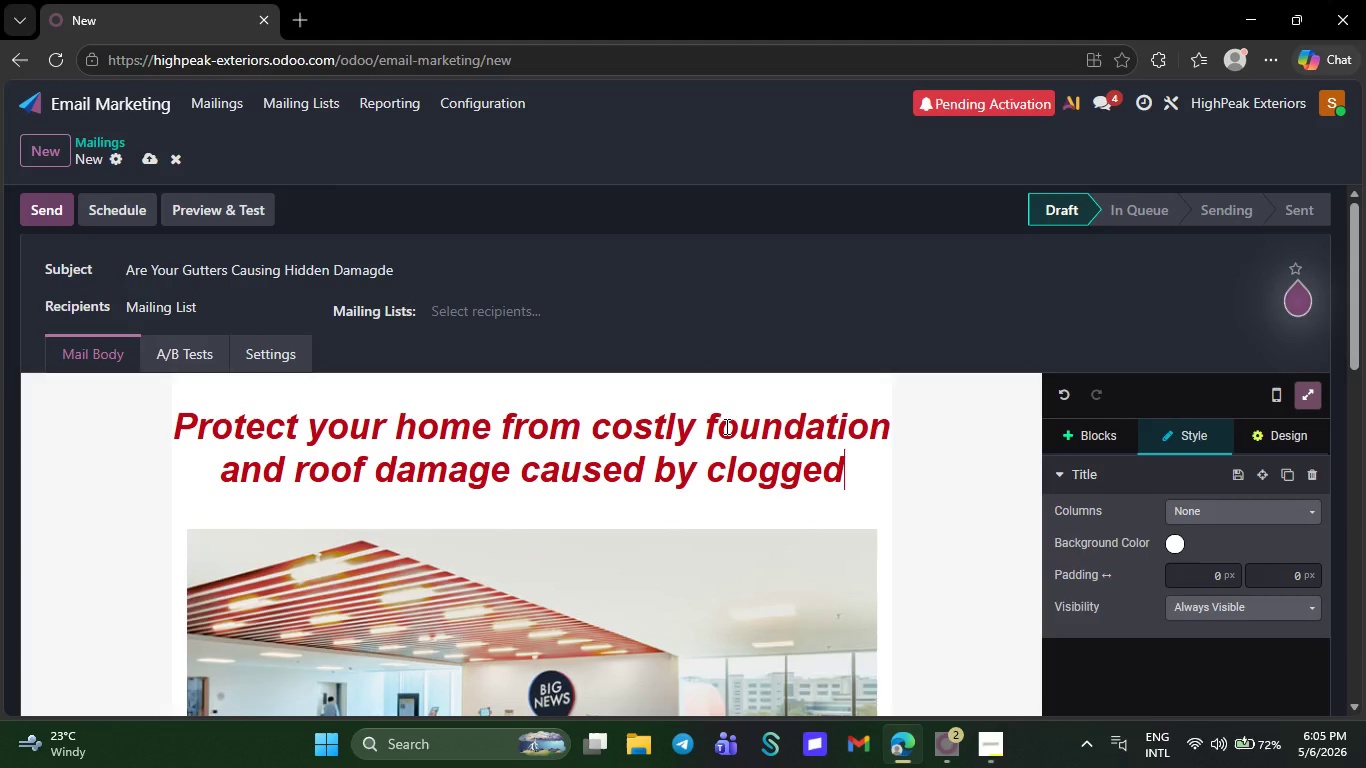 
key(Period)
 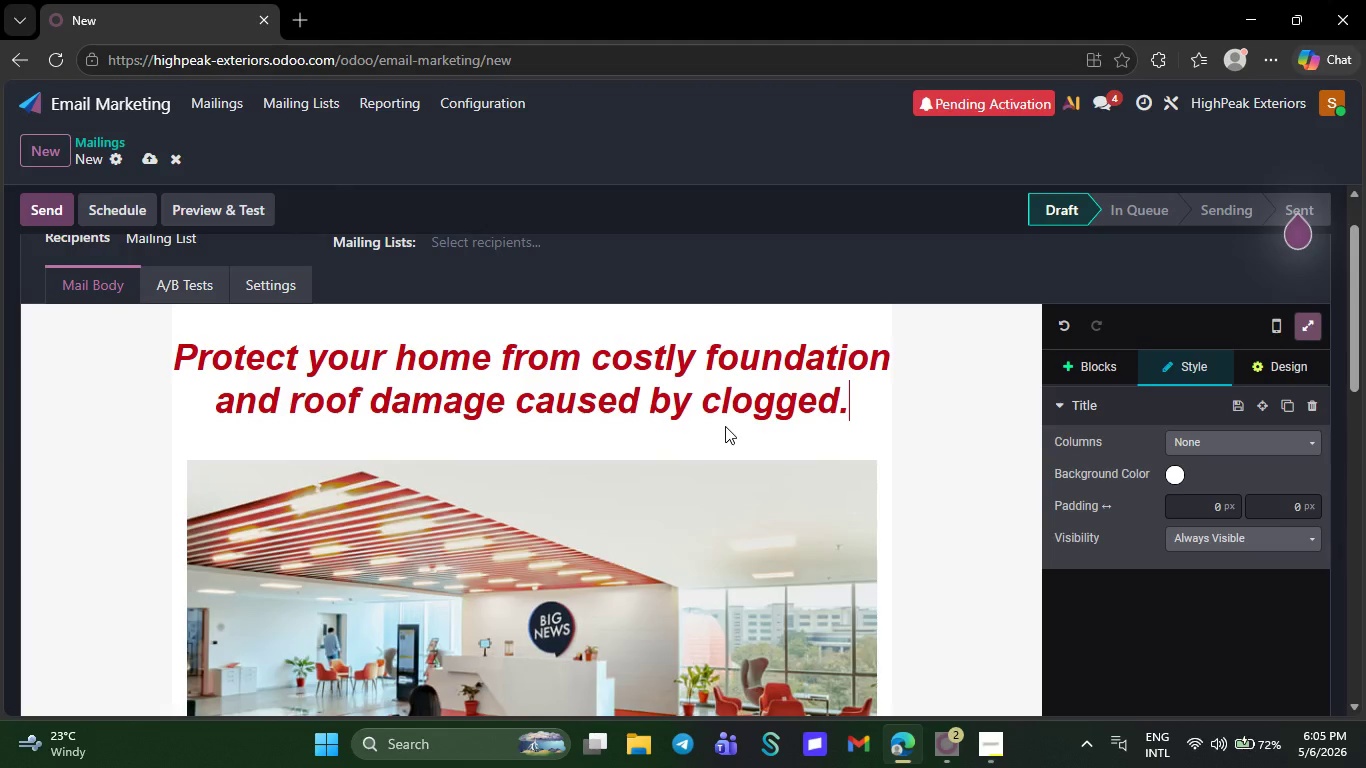 
left_click([1303, 331])
 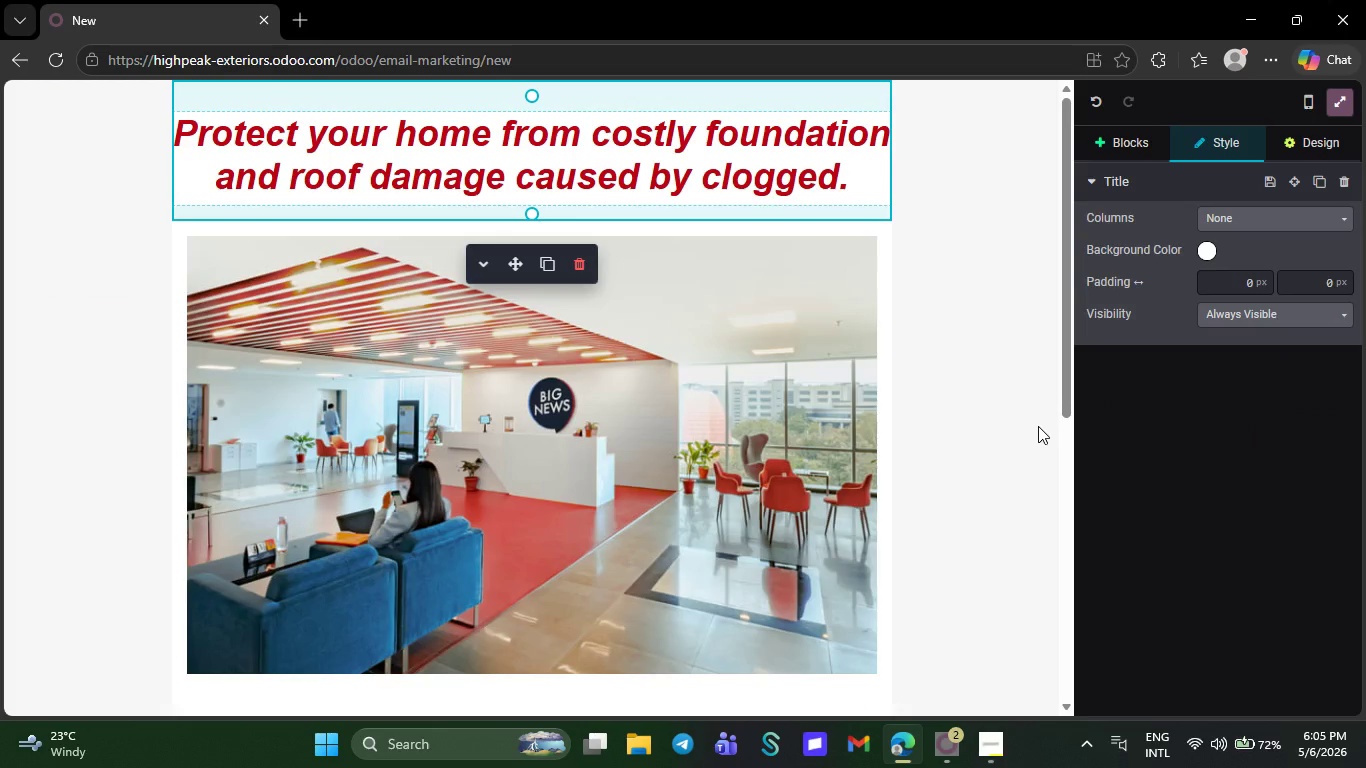 
left_click([987, 439])
 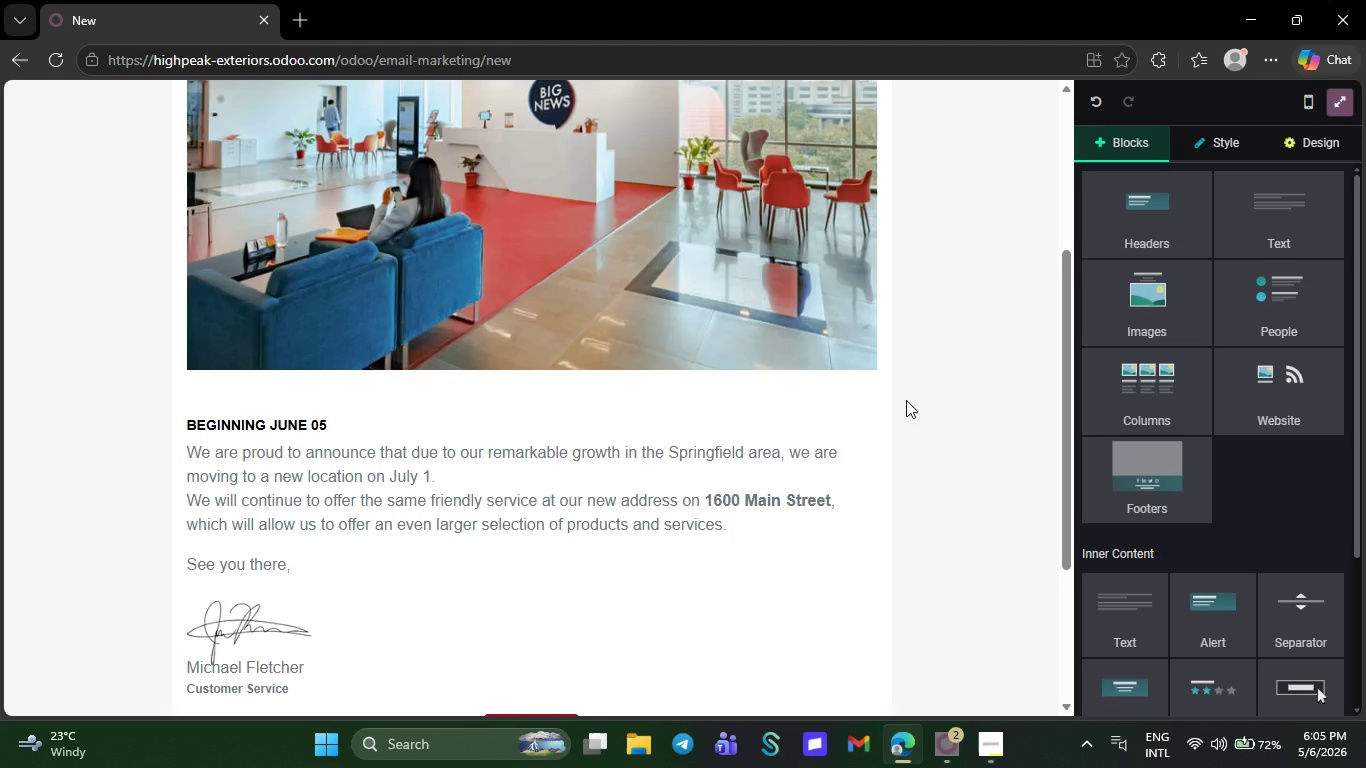 
wait(5.73)
 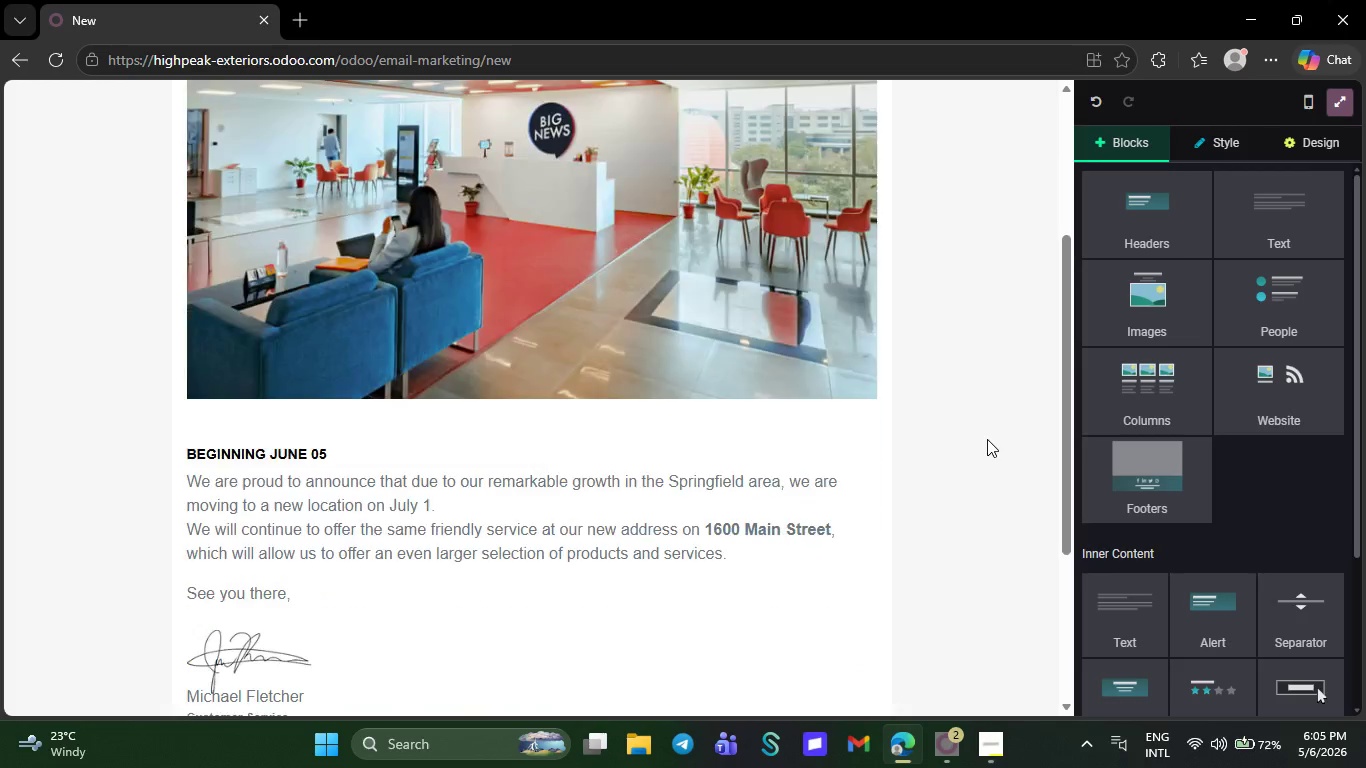 
mouse_move([1262, 528])
 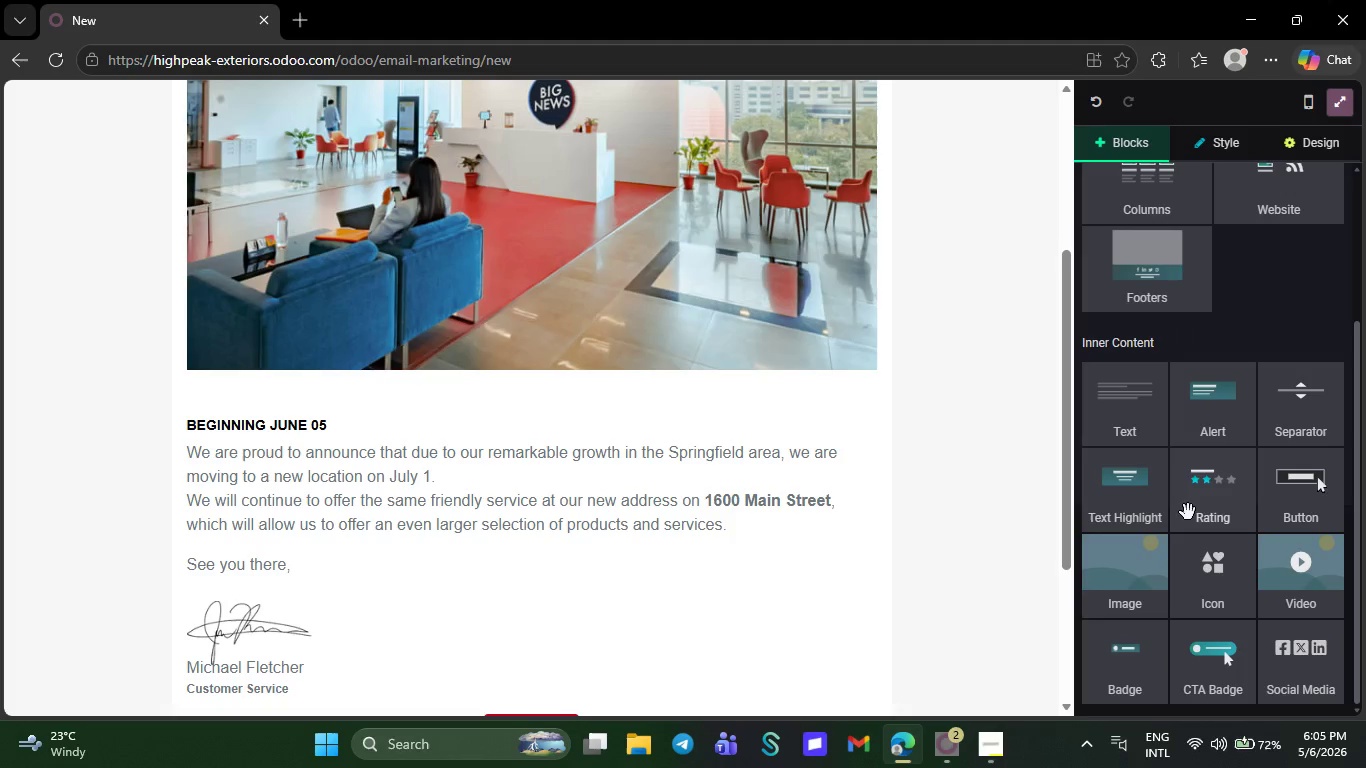 
mouse_move([1184, 597])
 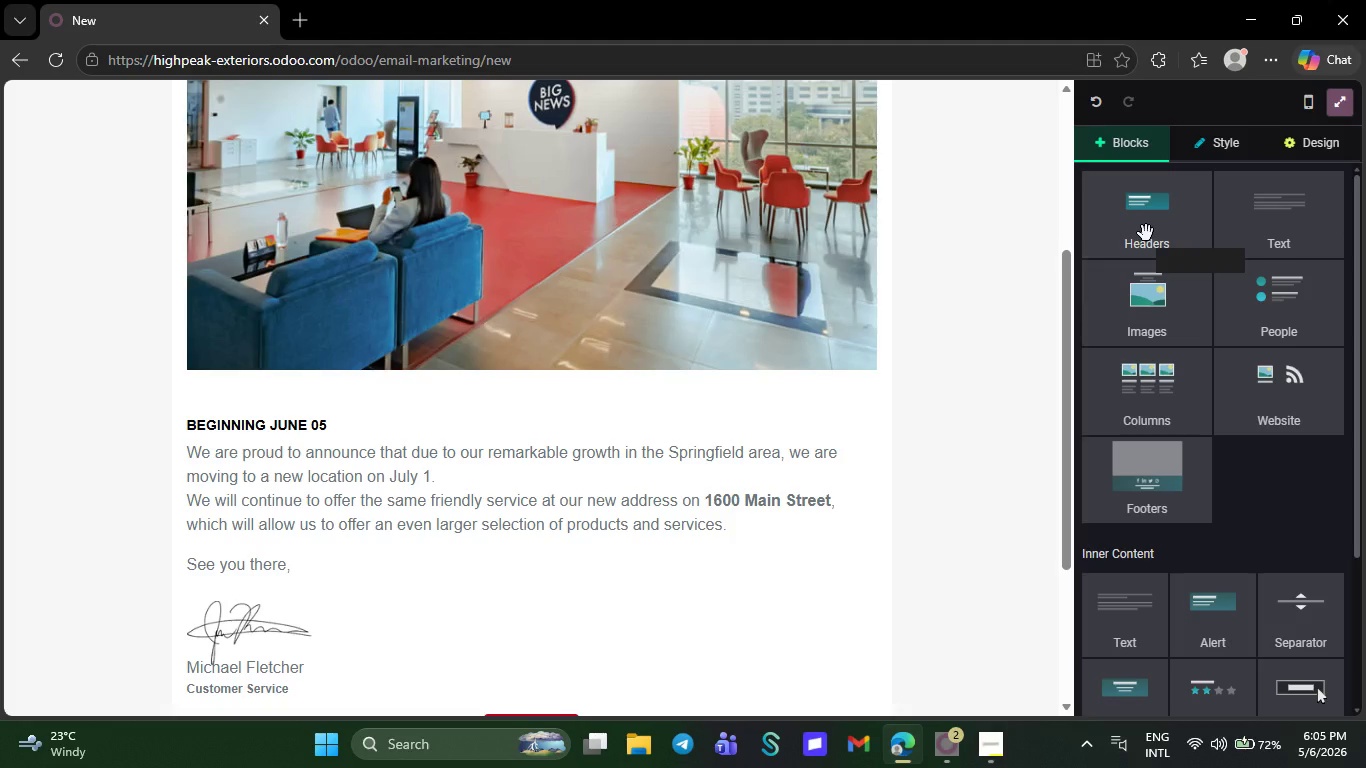 
wait(14.36)
 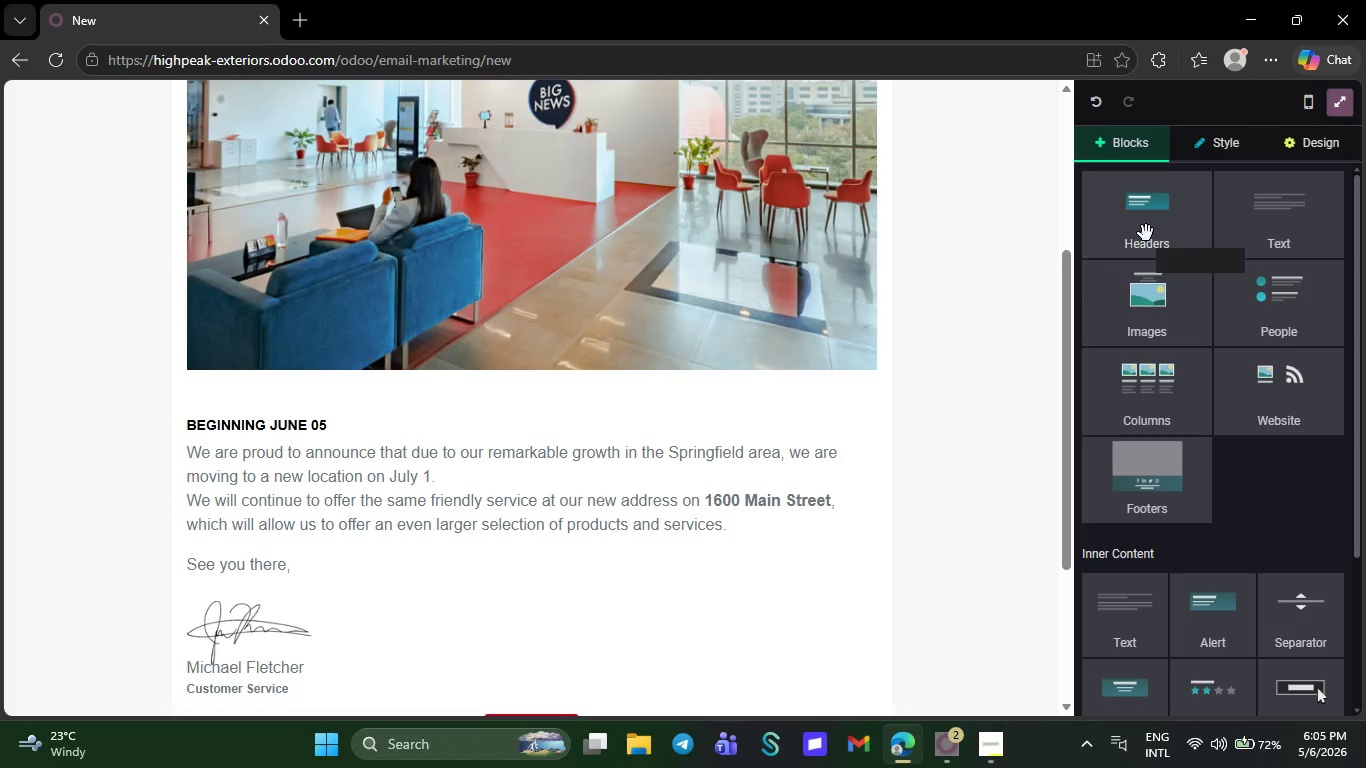 
left_click([1146, 233])
 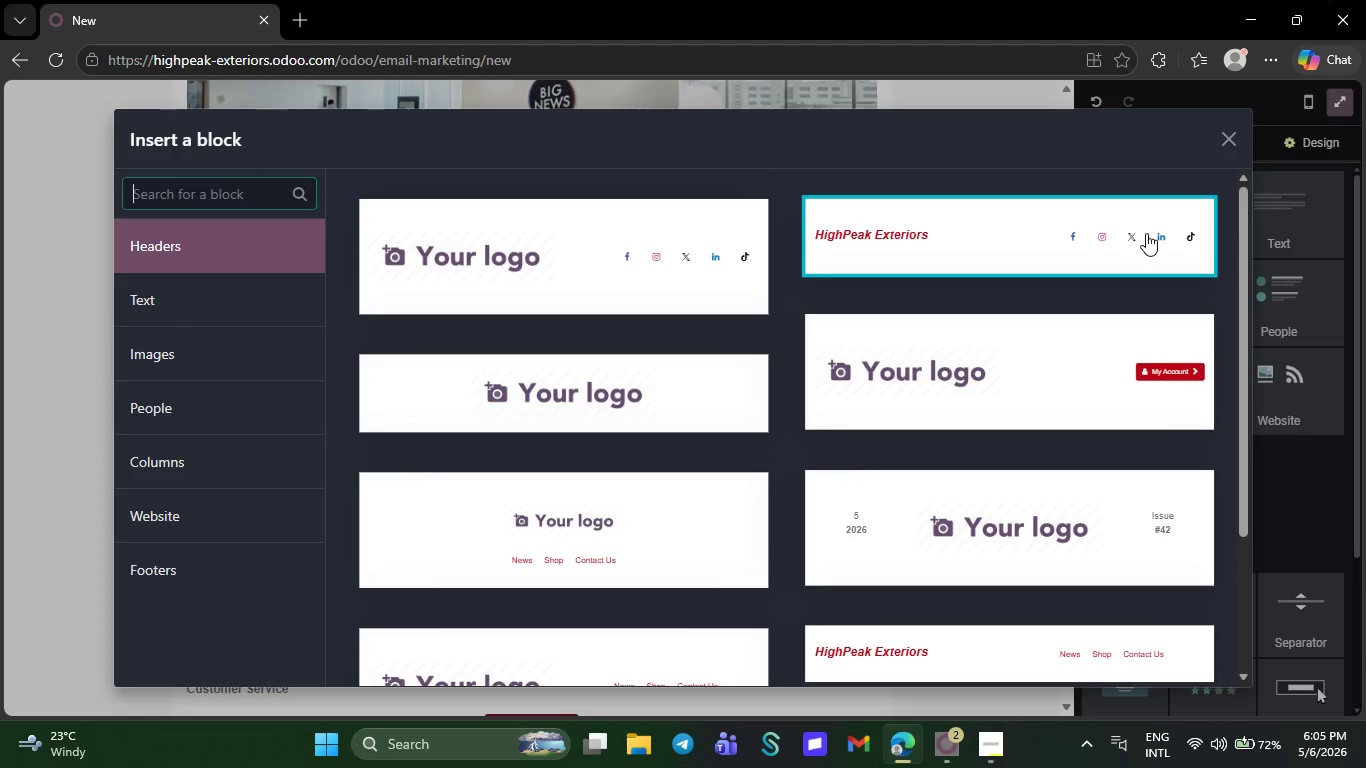 
wait(10.28)
 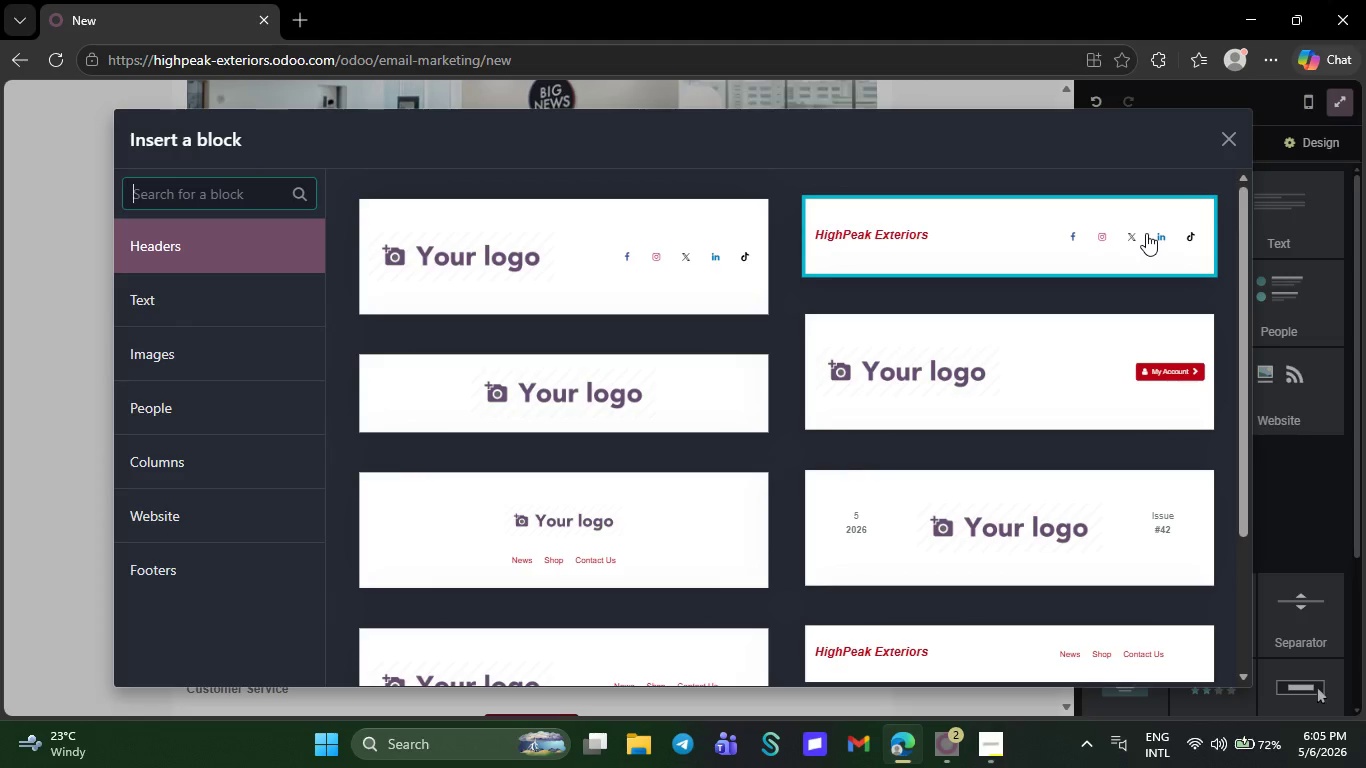 
left_click([935, 245])
 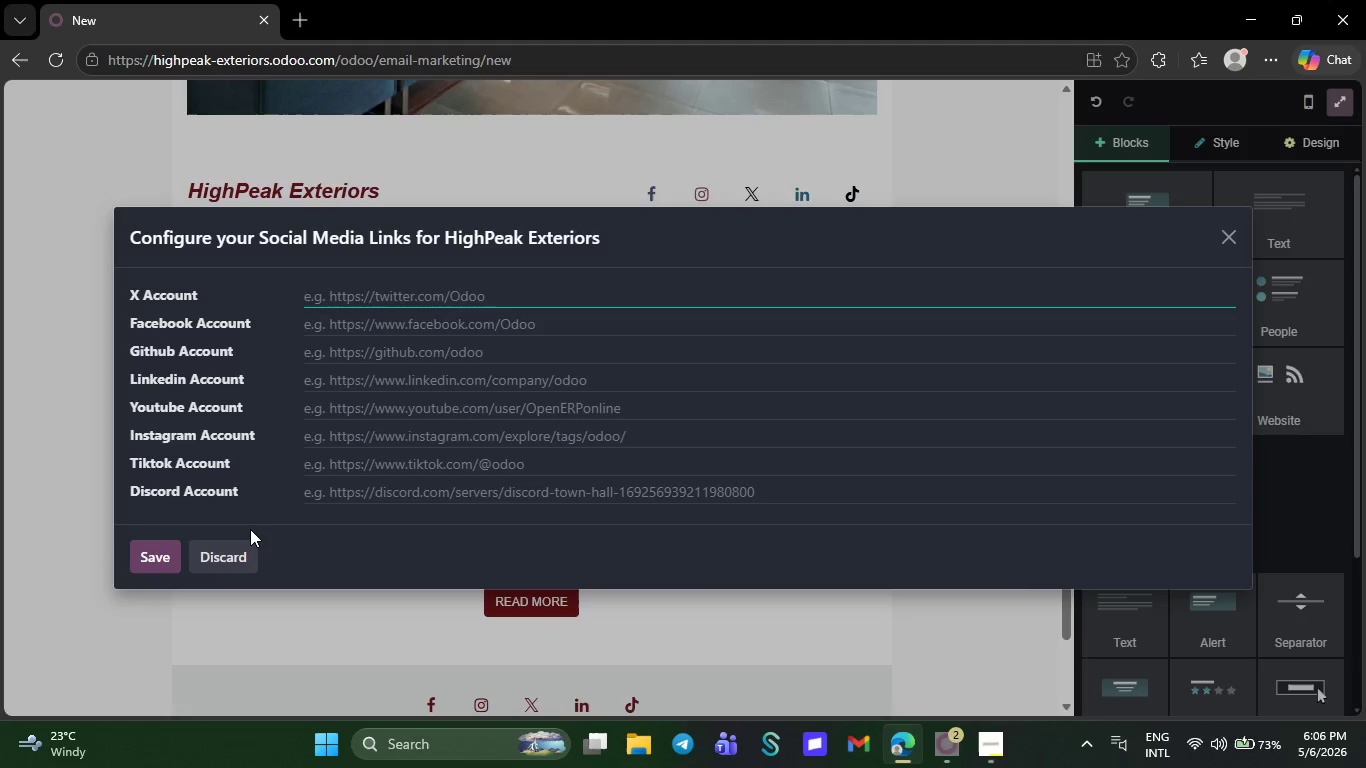 
left_click([141, 555])
 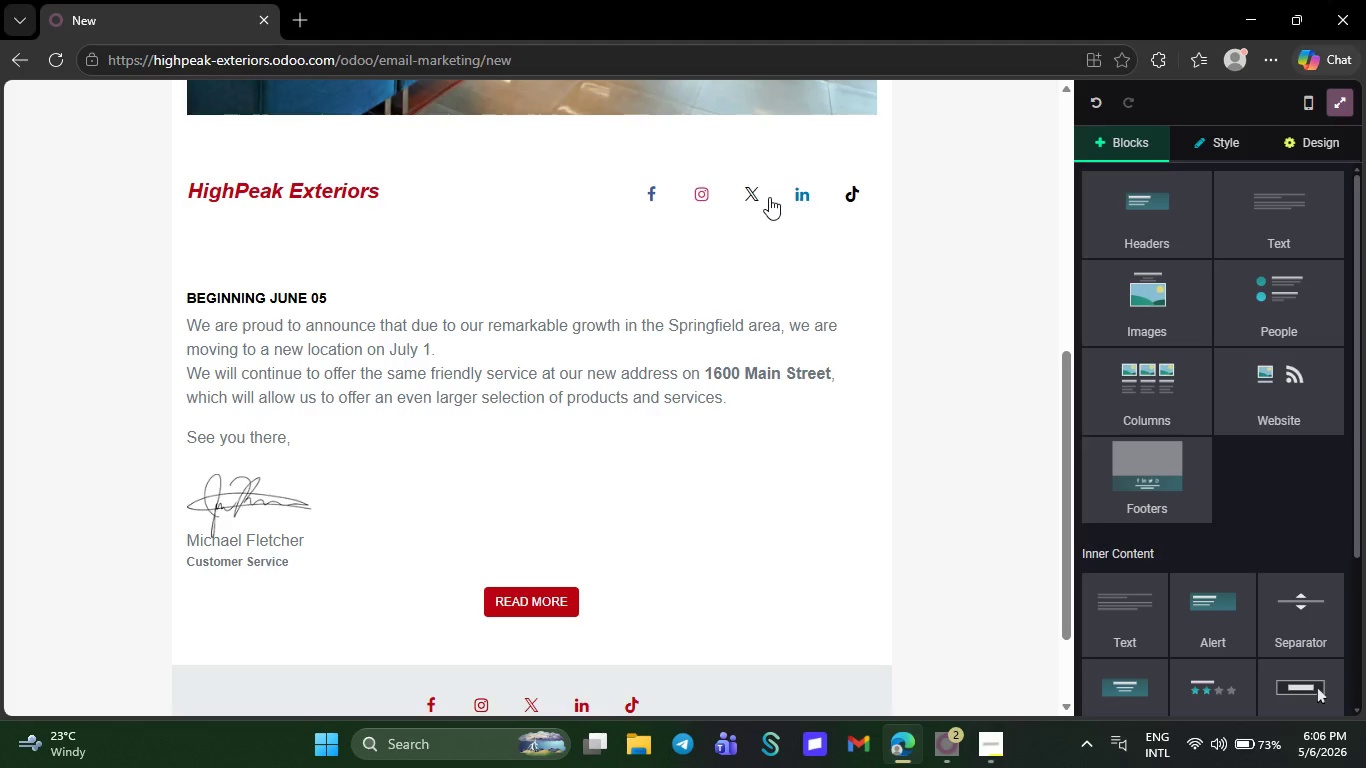 
wait(7.62)
 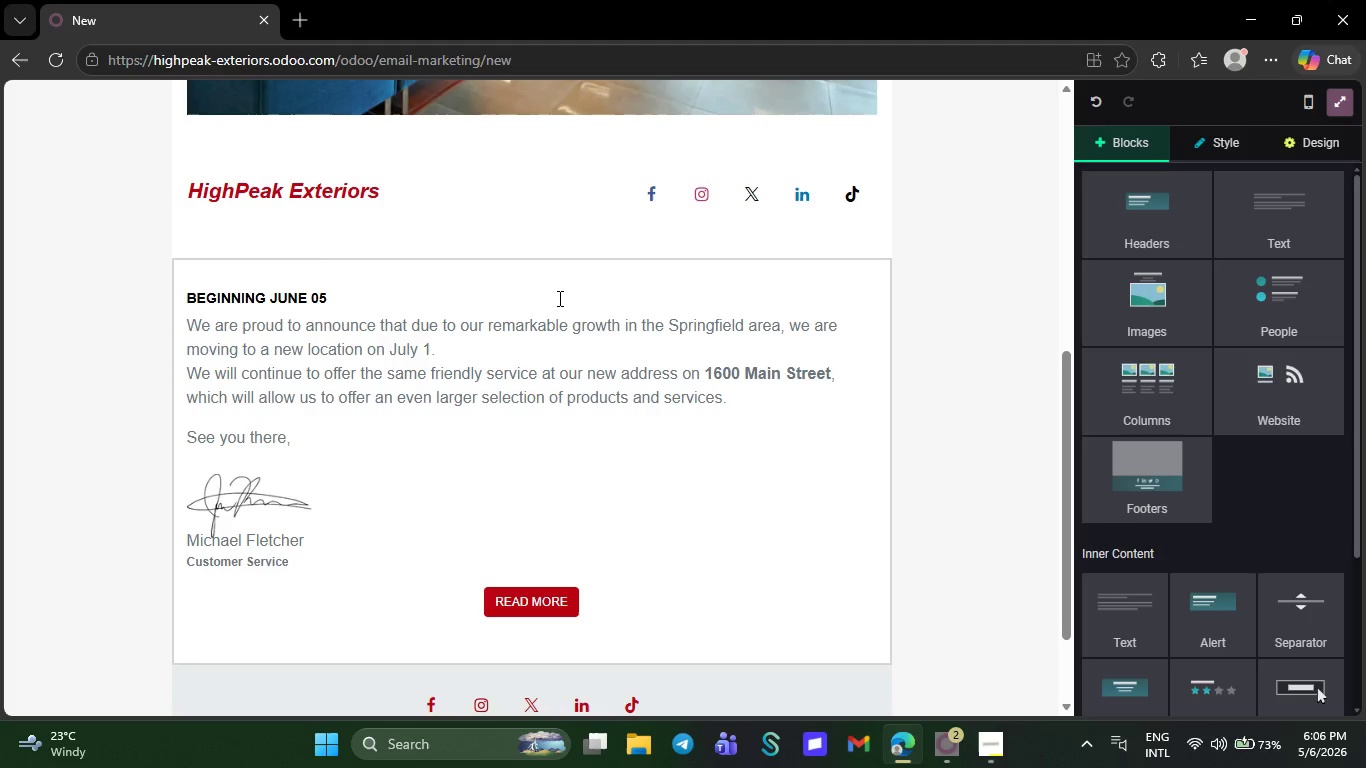 
left_click([885, 208])
 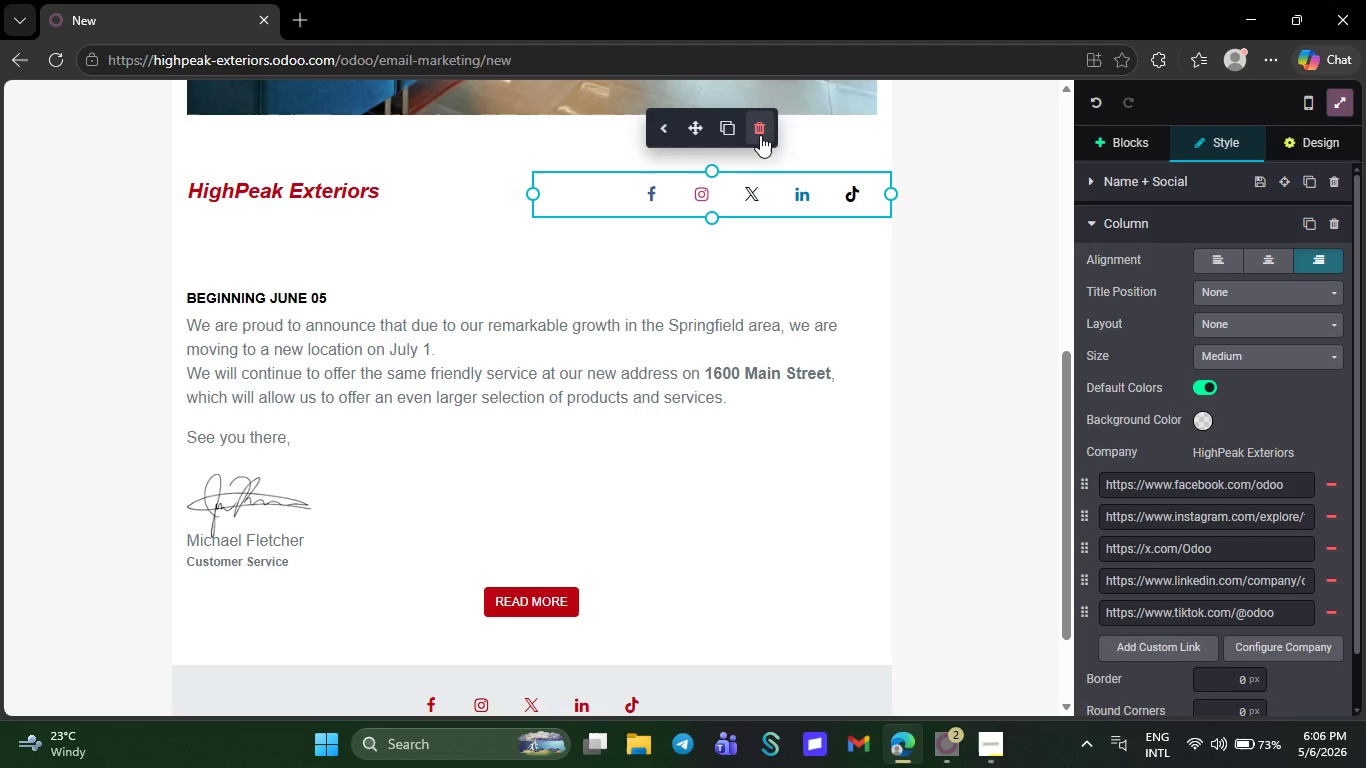 
left_click([760, 134])
 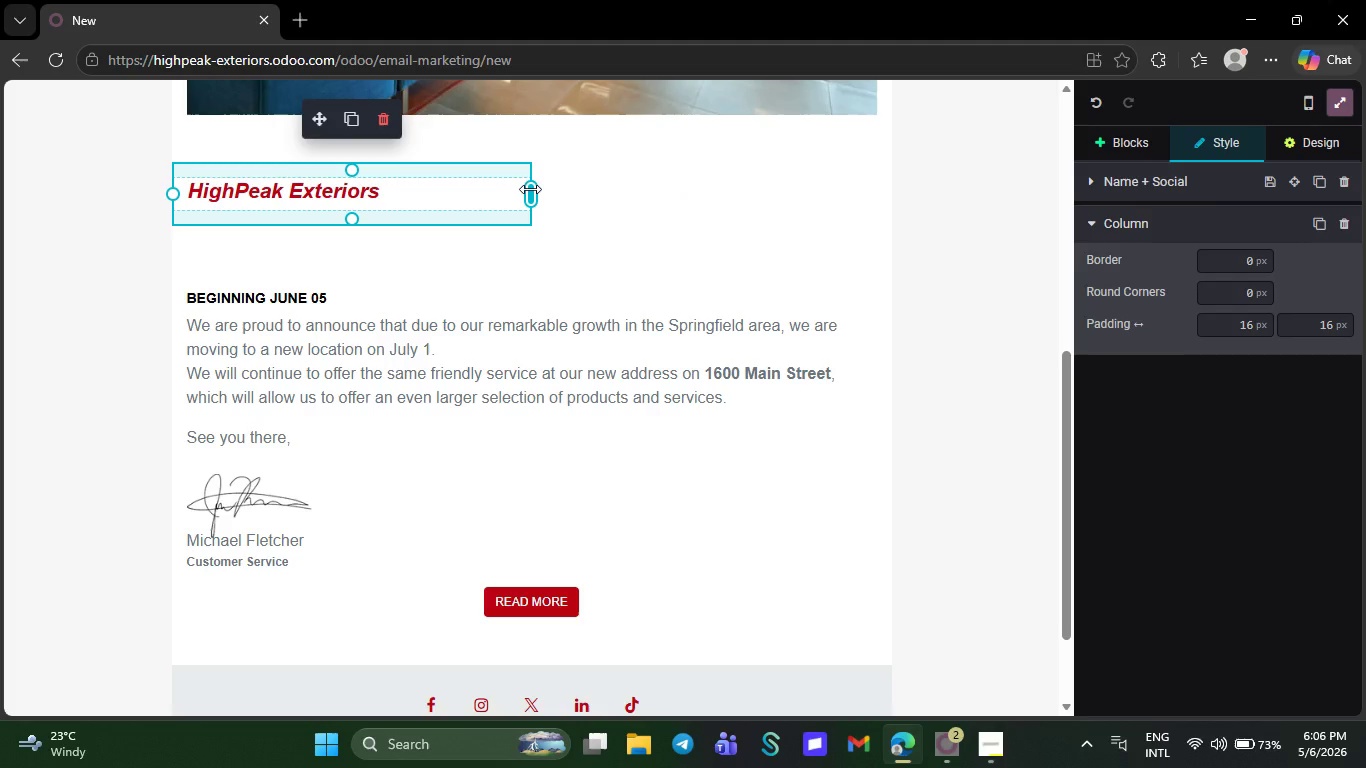 
left_click_drag(start_coordinate=[530, 189], to_coordinate=[878, 193])
 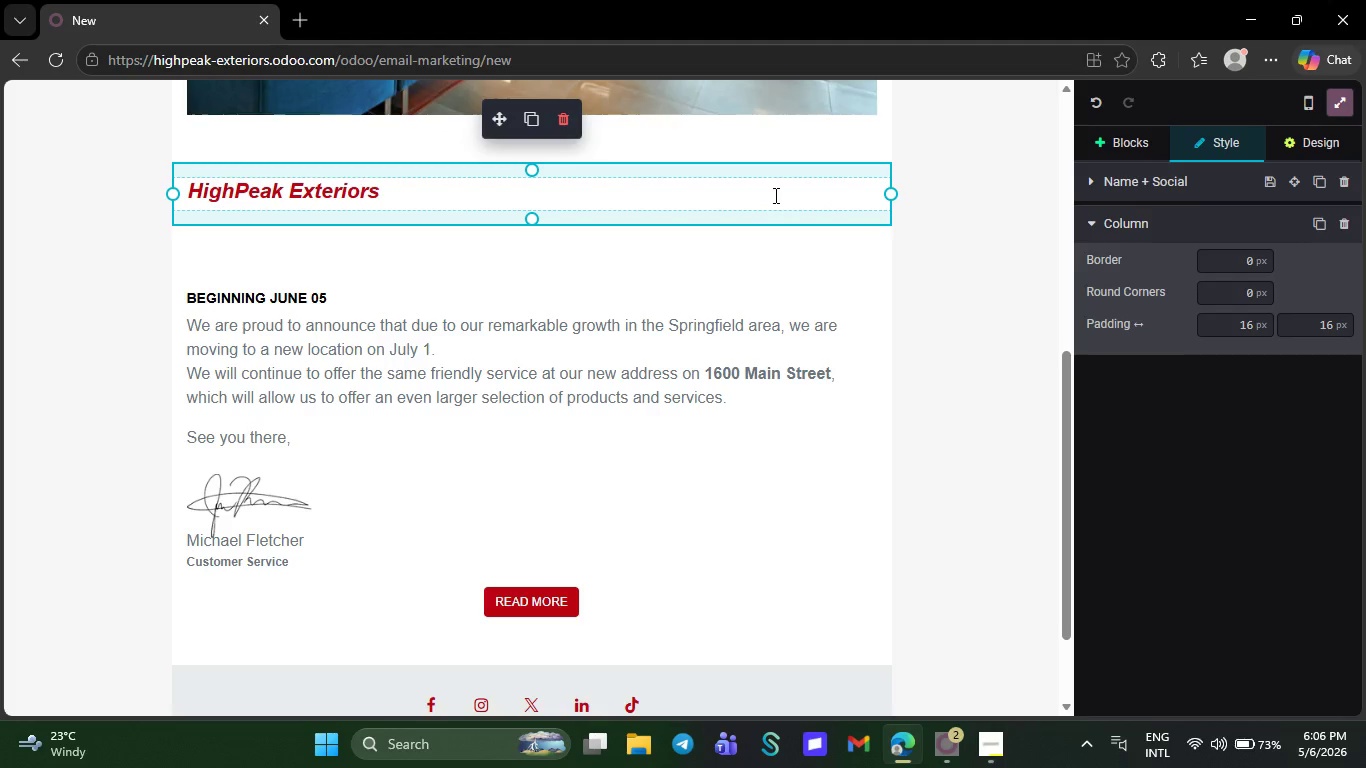 
left_click([774, 195])
 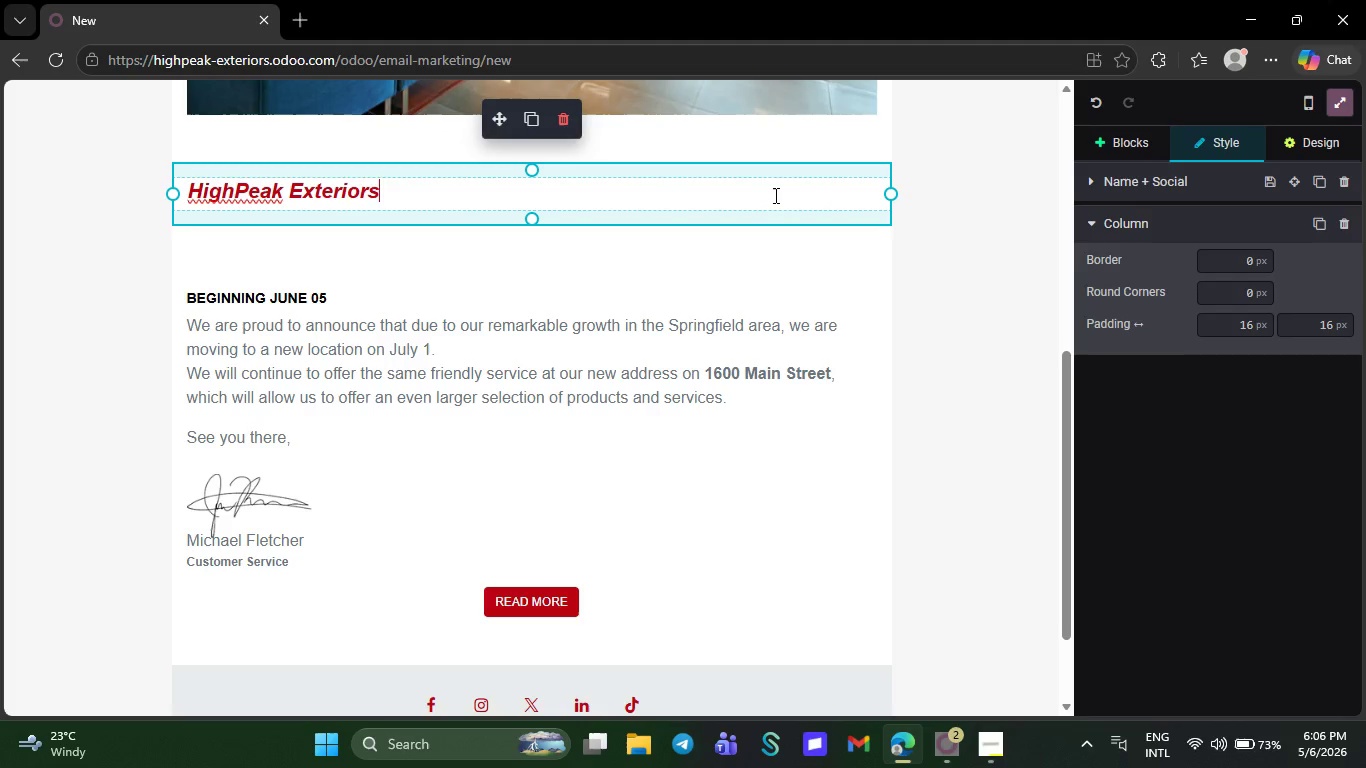 
key(Backspace)
 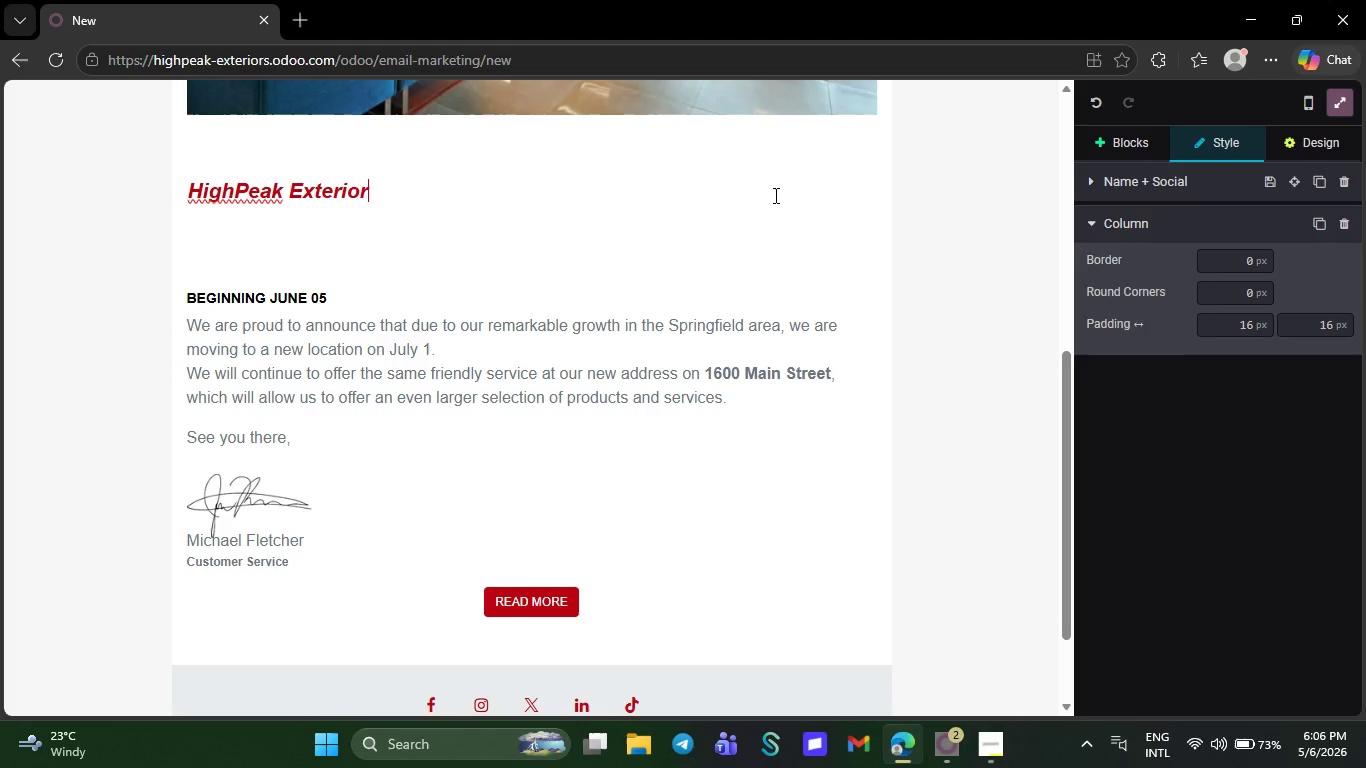 
key(Backspace)
 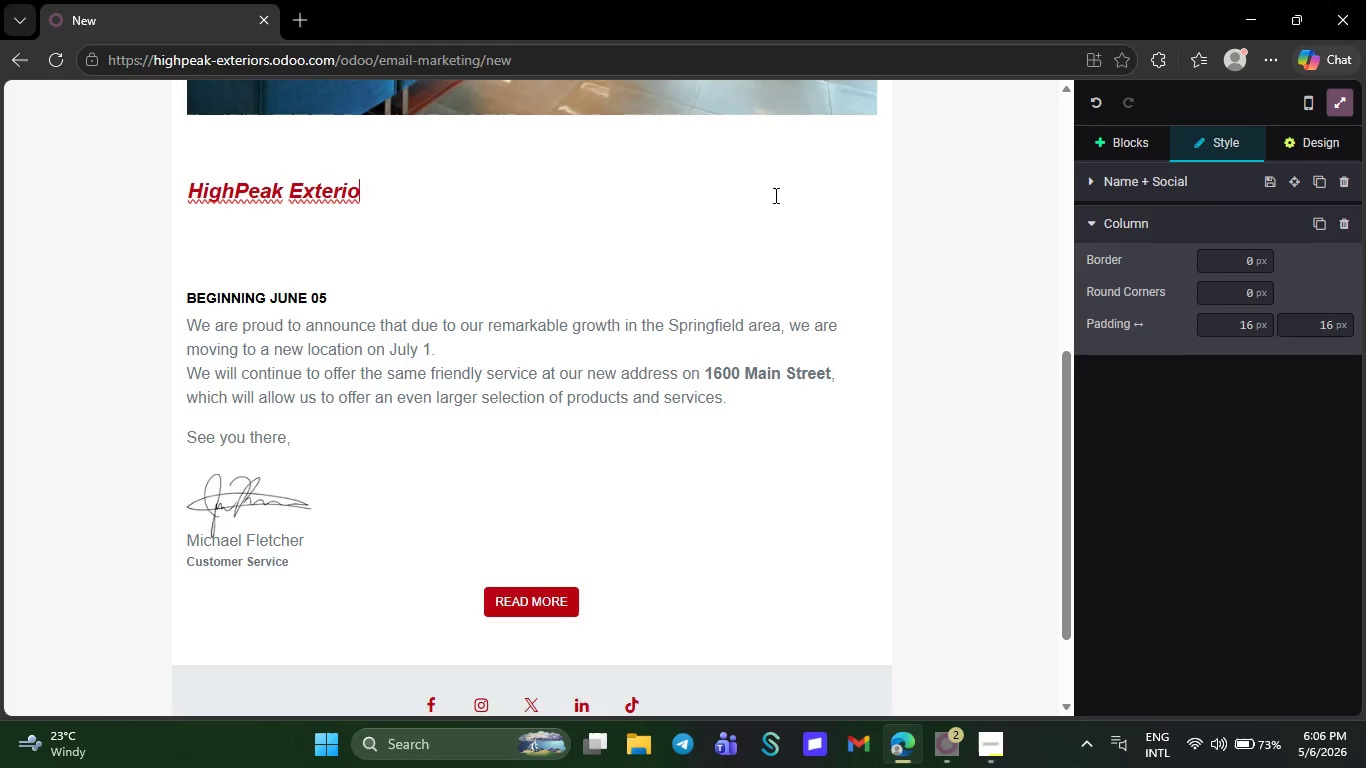 
key(Backspace)
 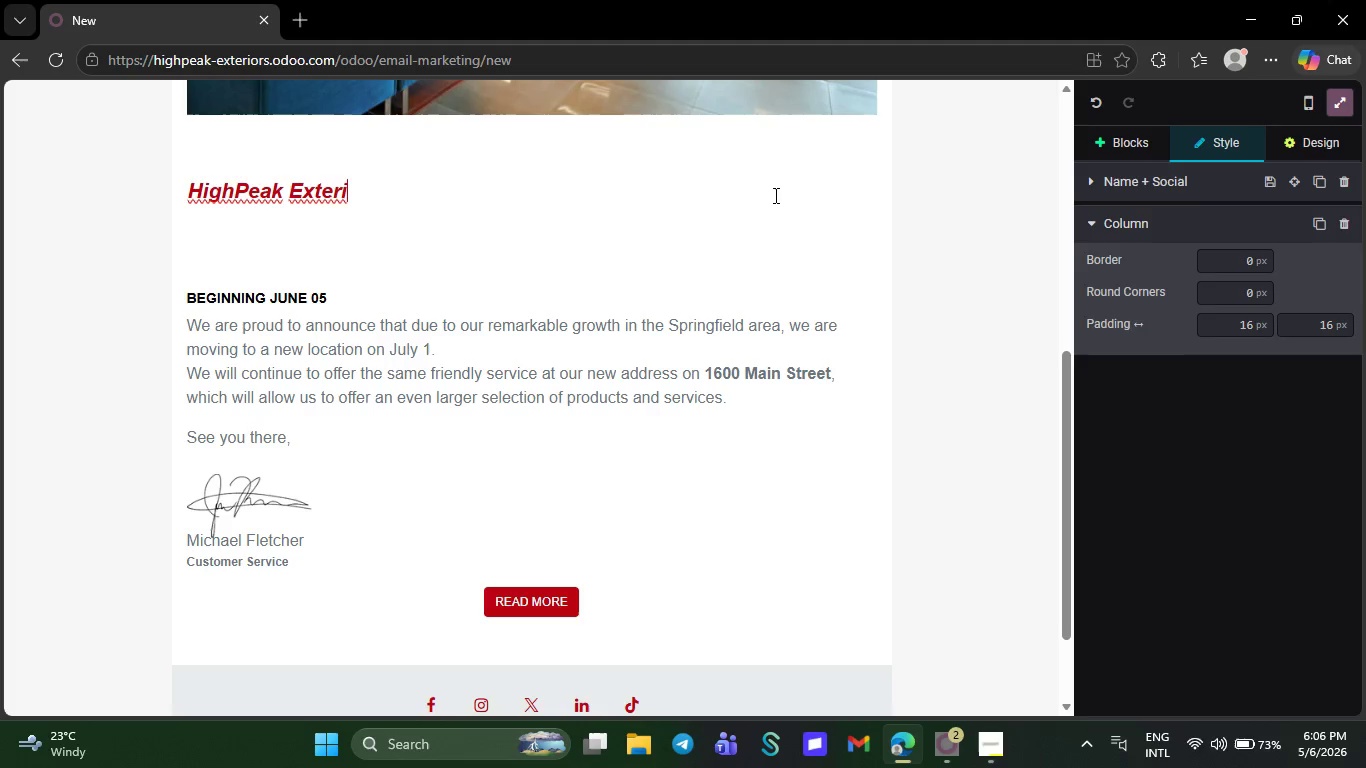 
key(Backspace)
 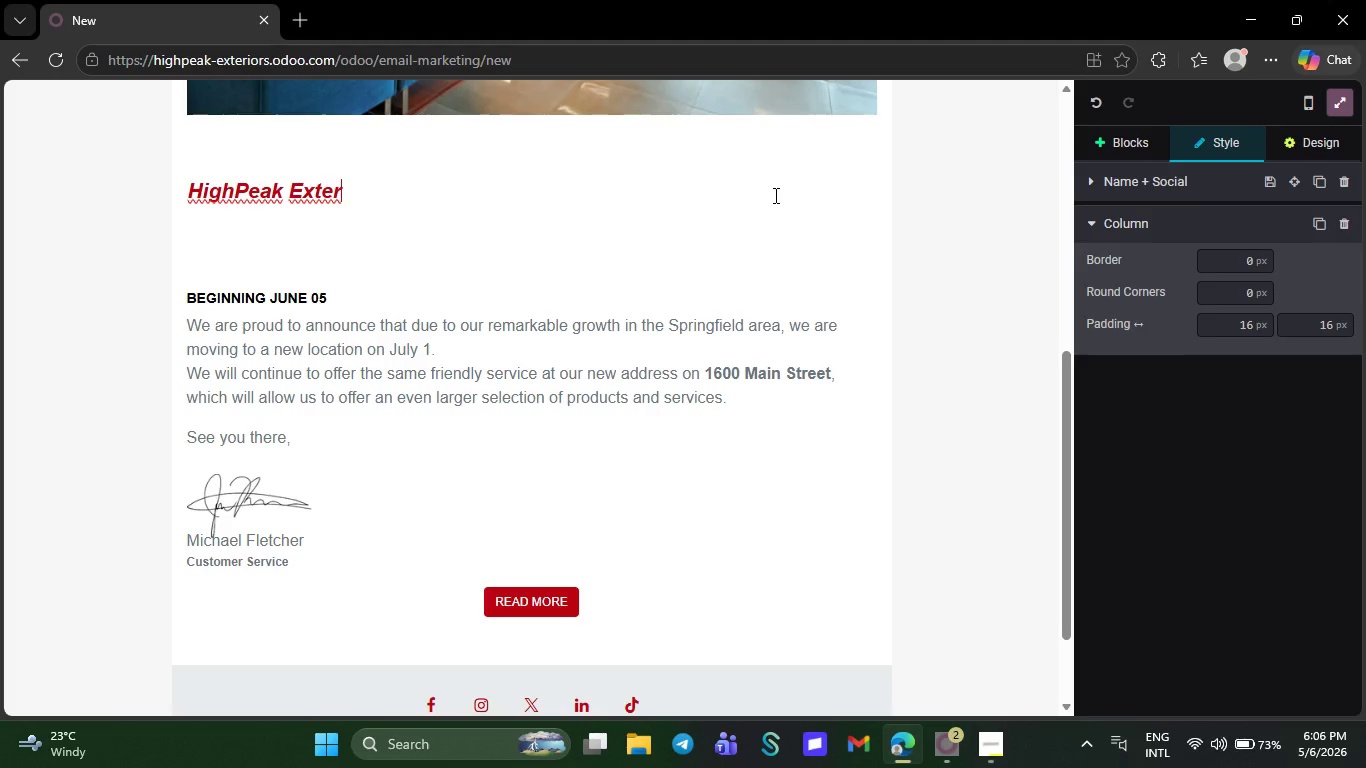 
key(Backspace)
 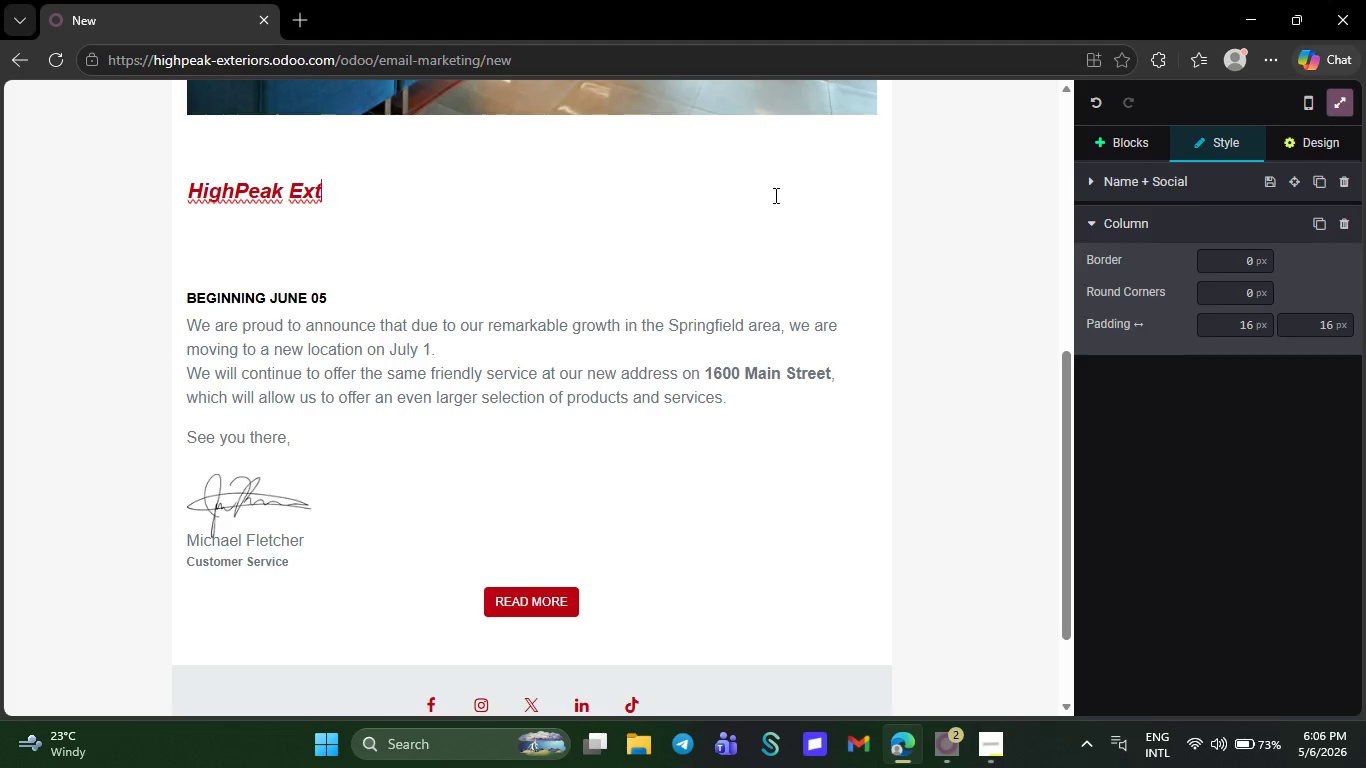 
key(Backspace)
 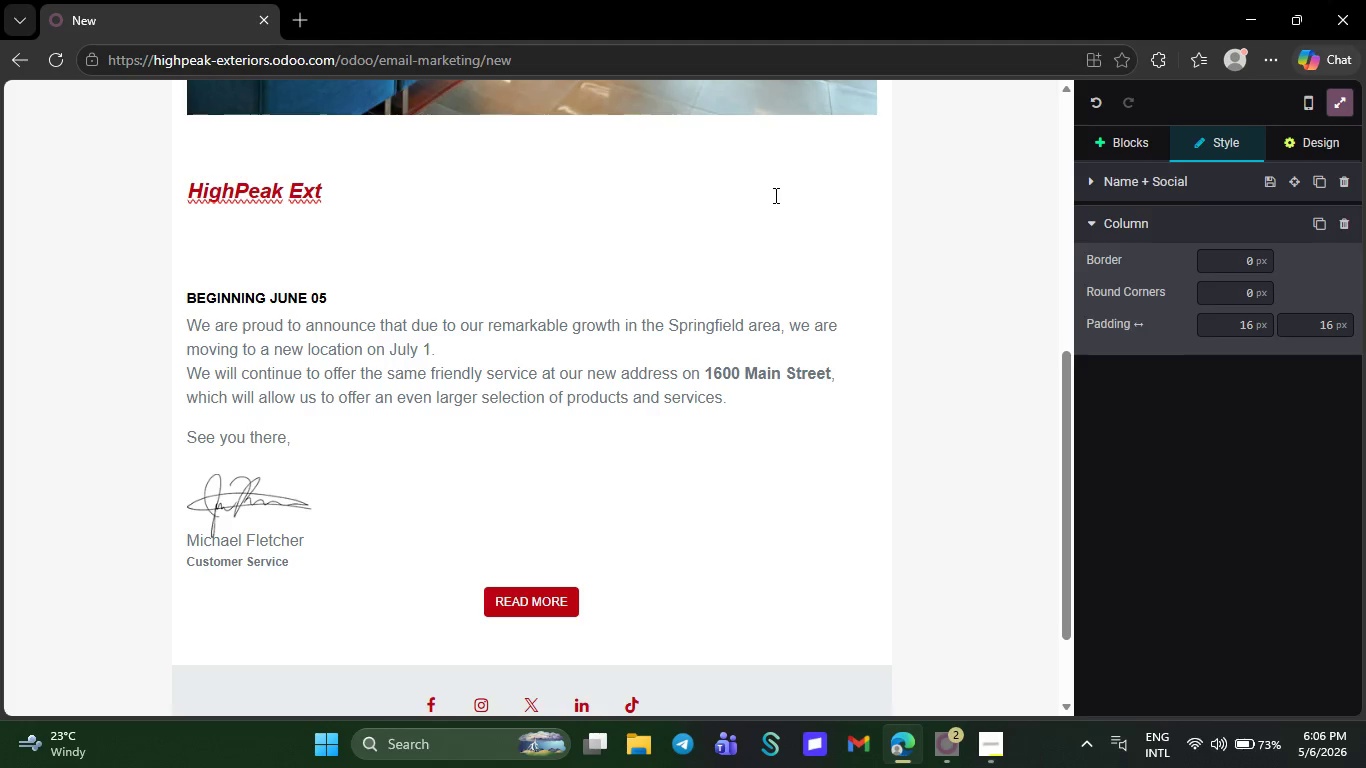 
key(Backspace)
 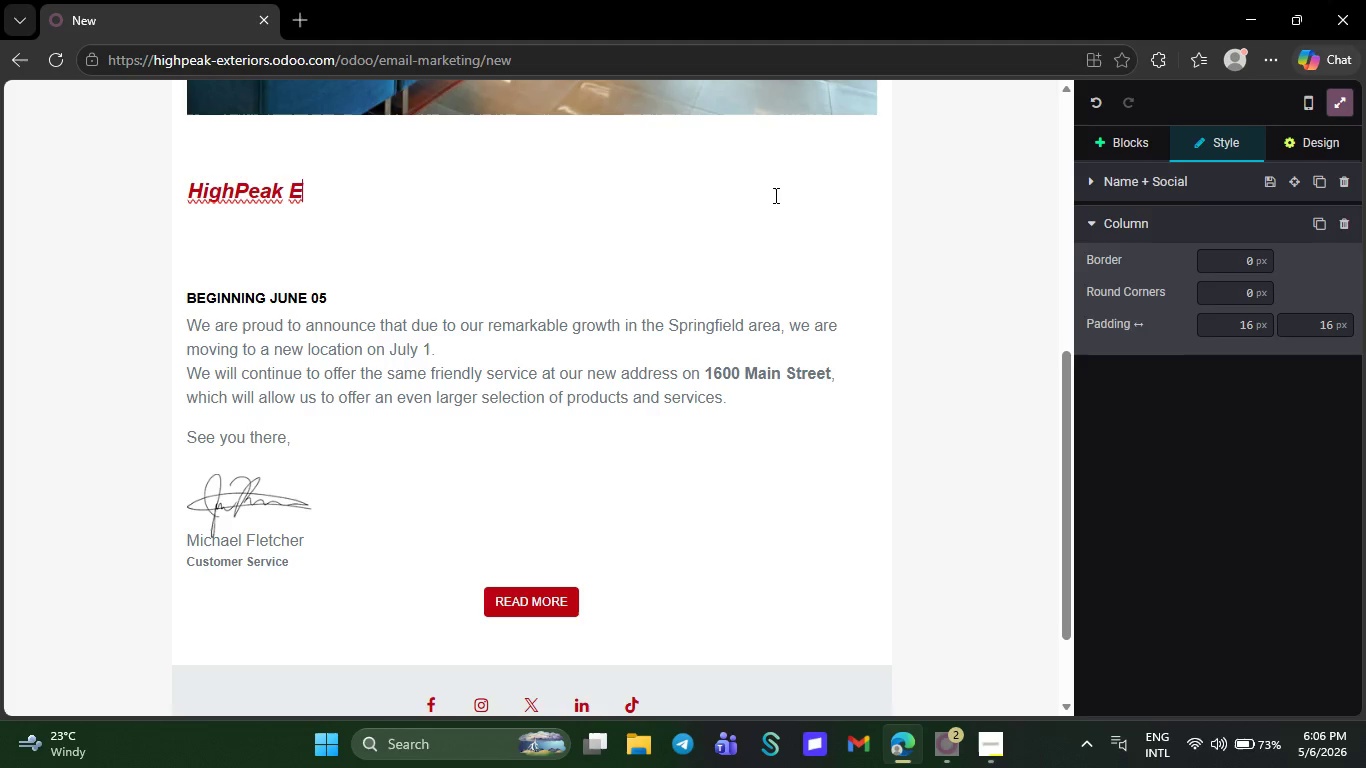 
key(Backspace)
 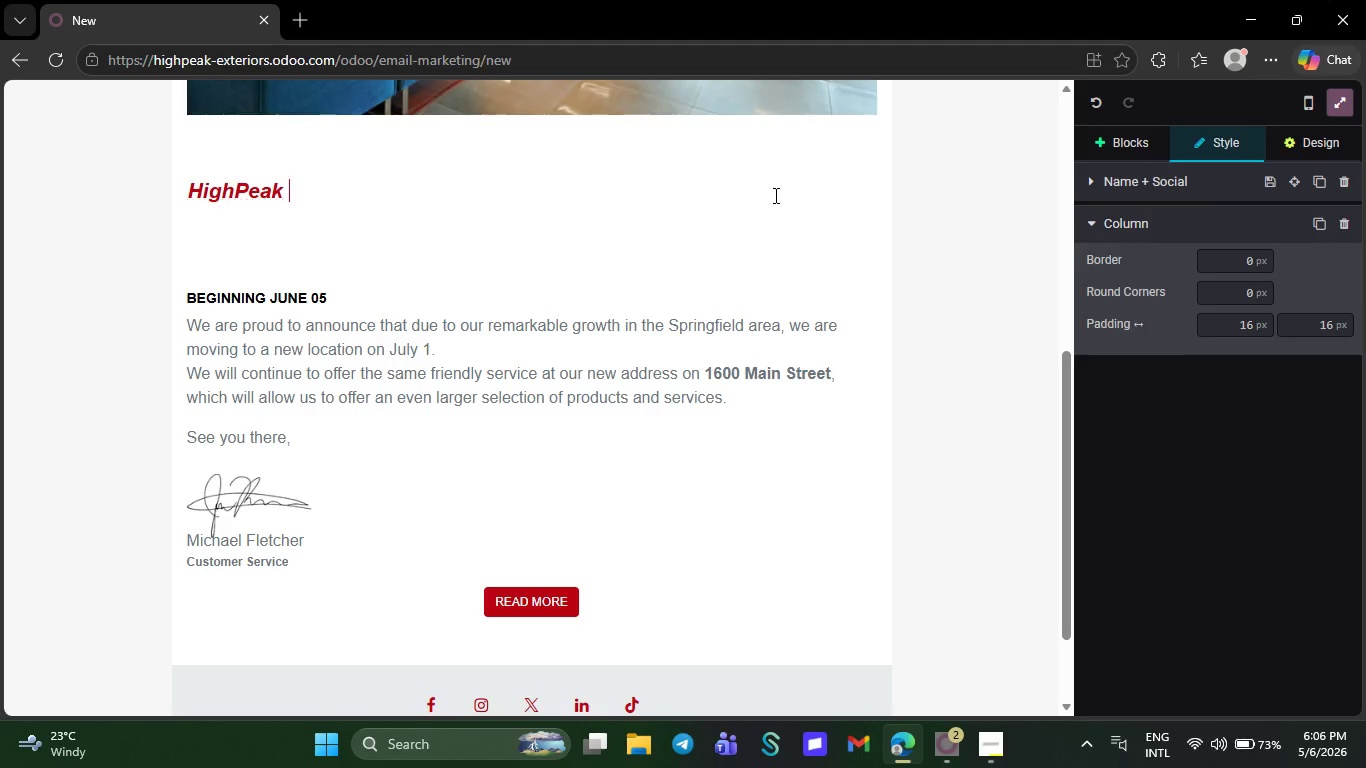 
key(Backspace)
 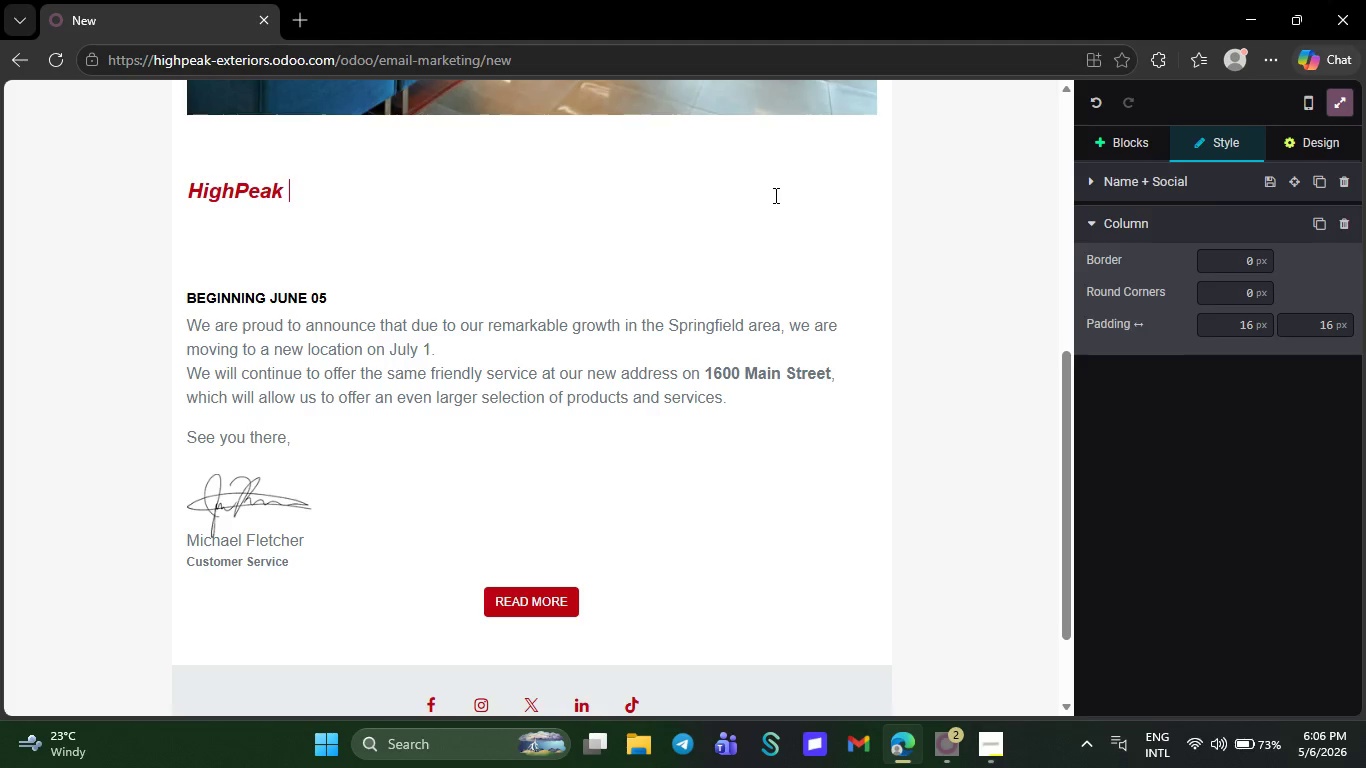 
key(Backspace)
 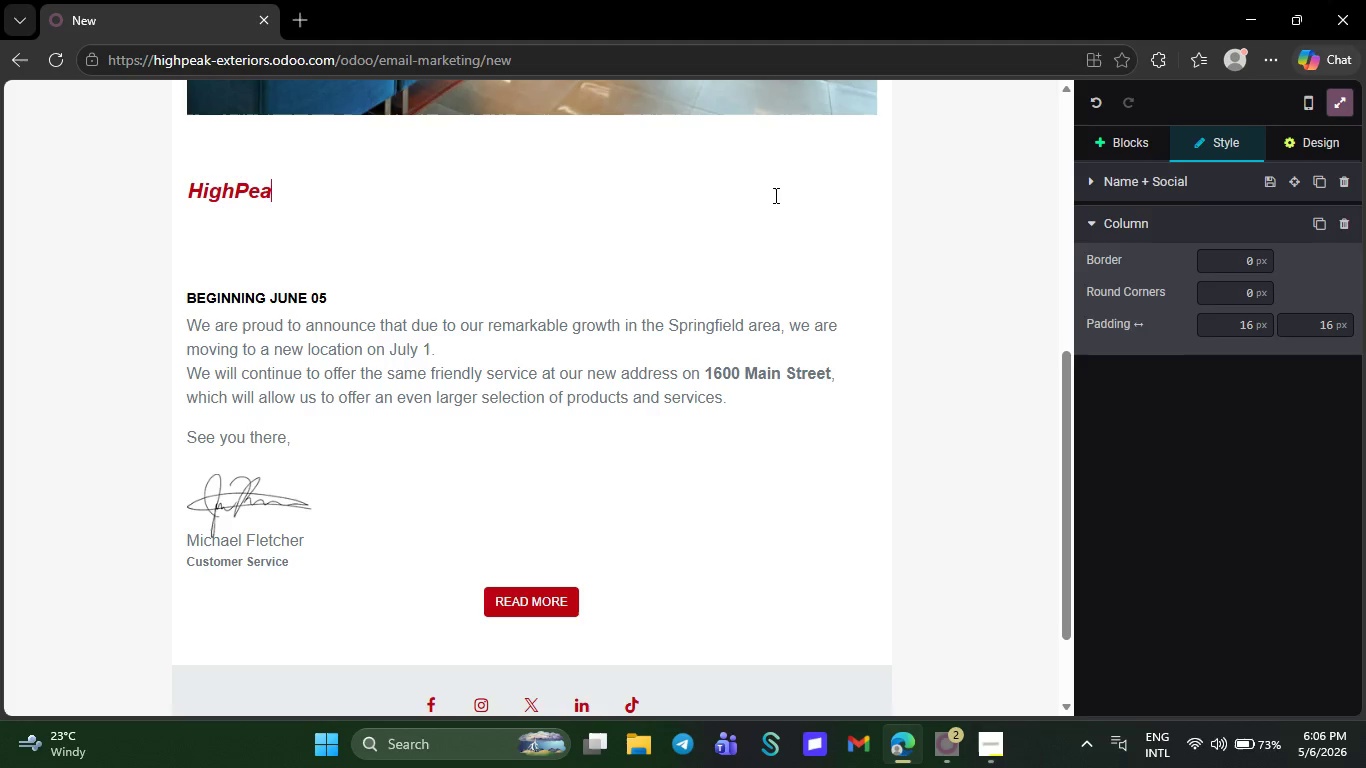 
key(Backspace)
 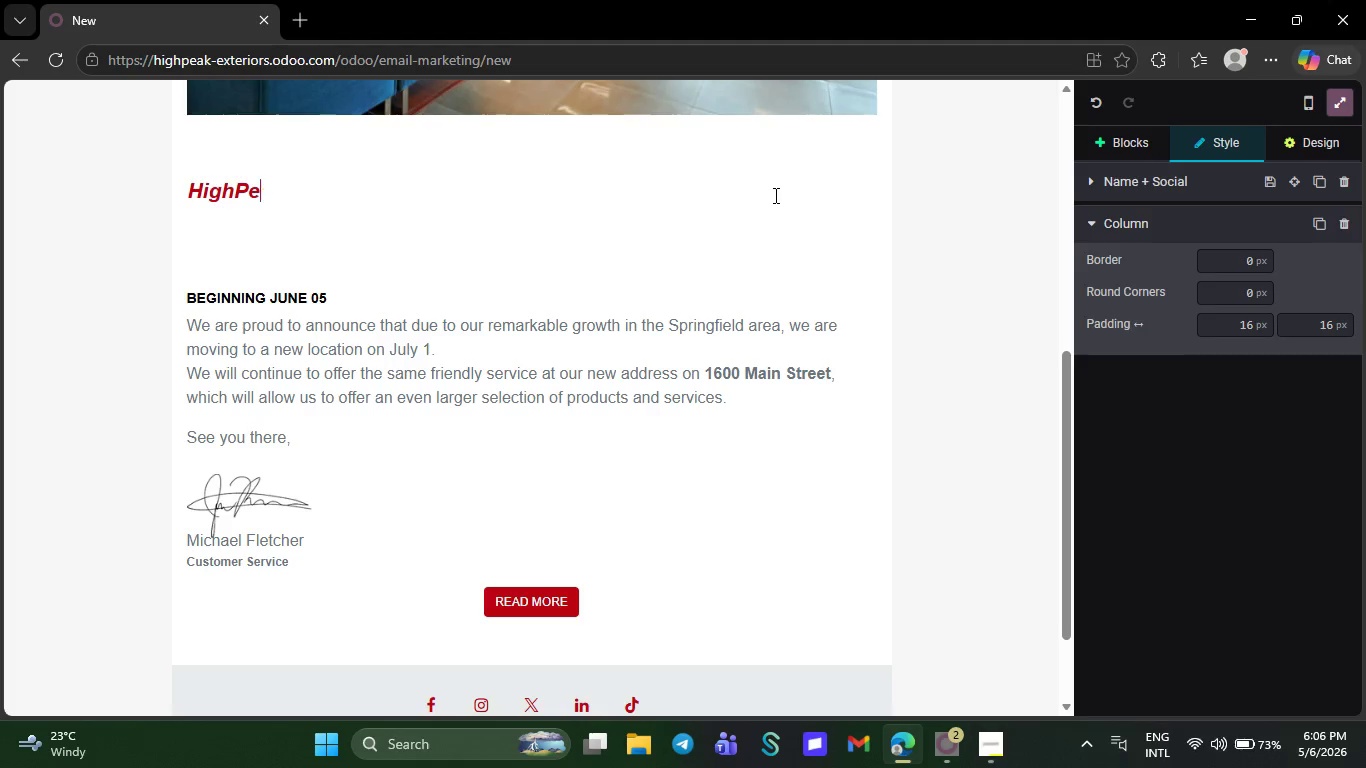 
key(Backspace)
 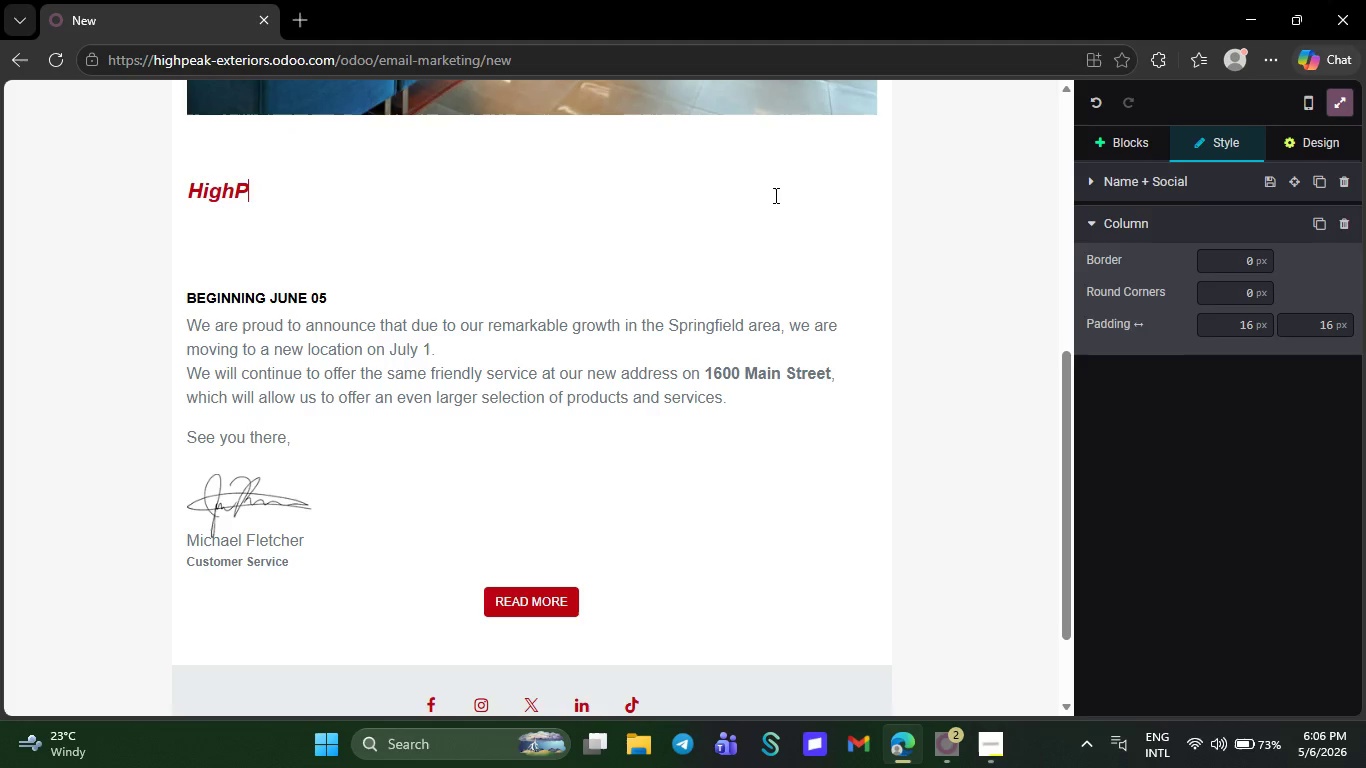 
key(Backspace)
 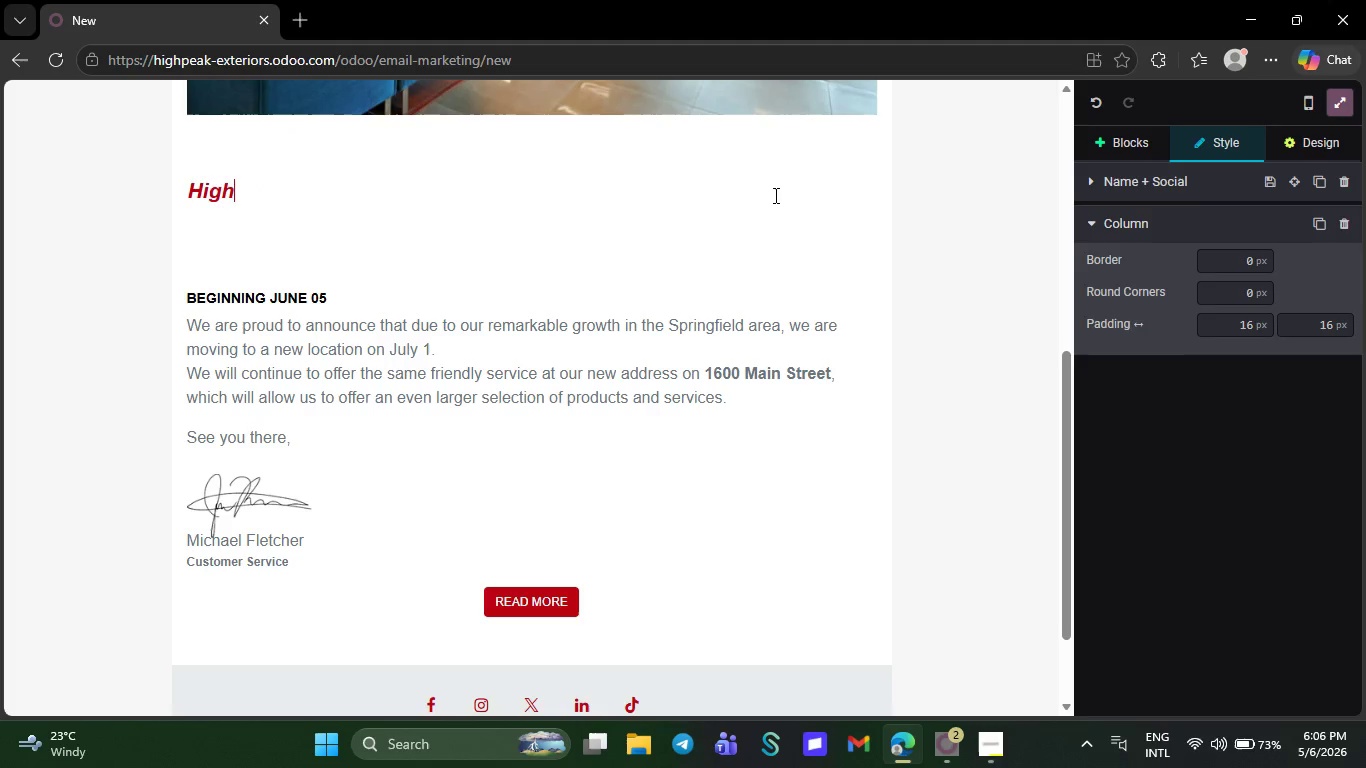 
key(Backspace)
 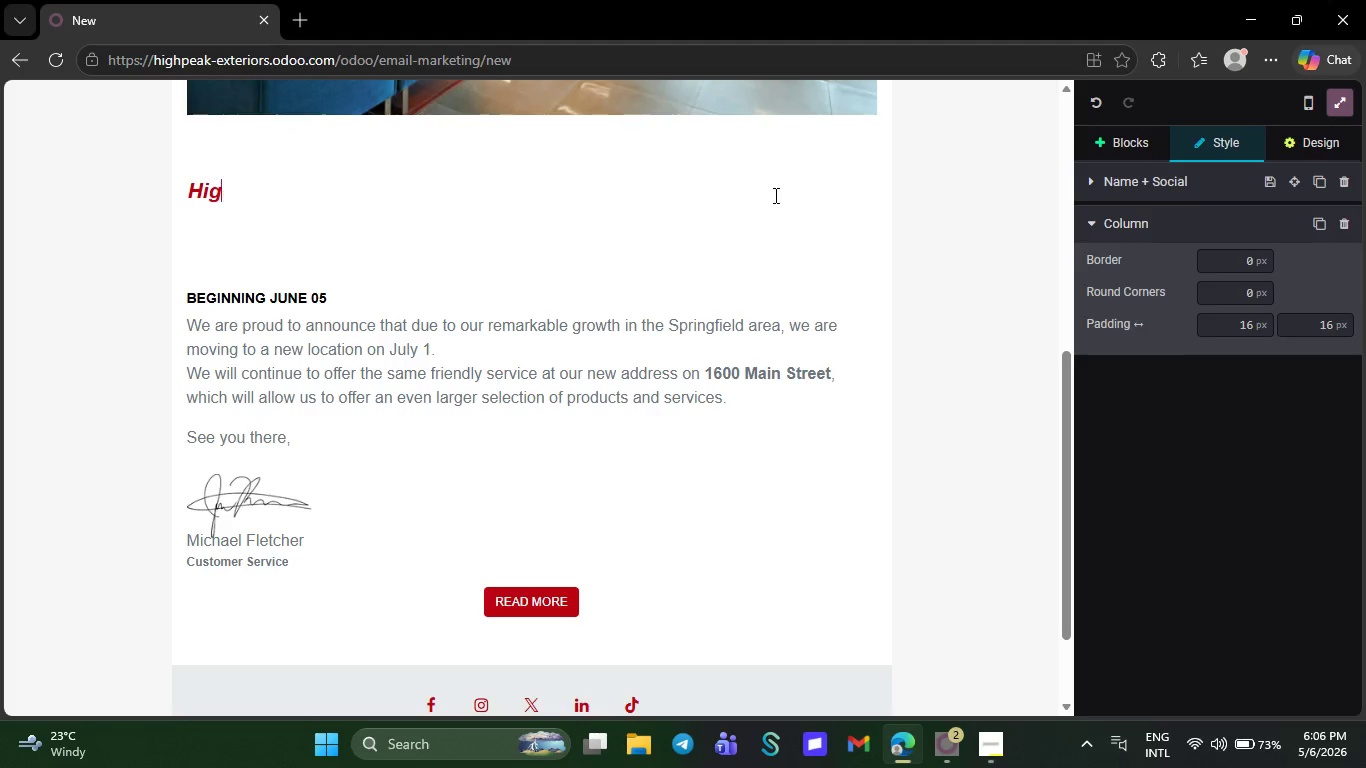 
key(Backspace)
 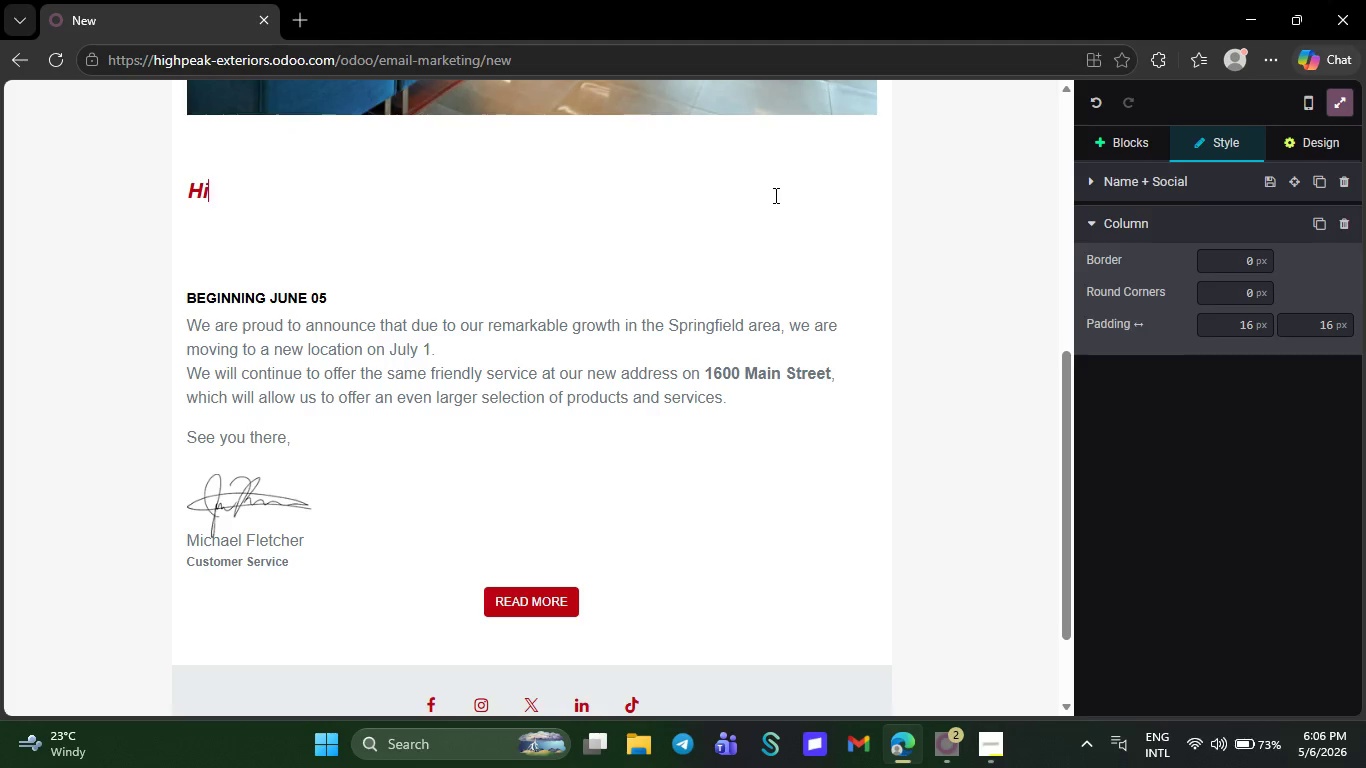 
key(Backspace)
 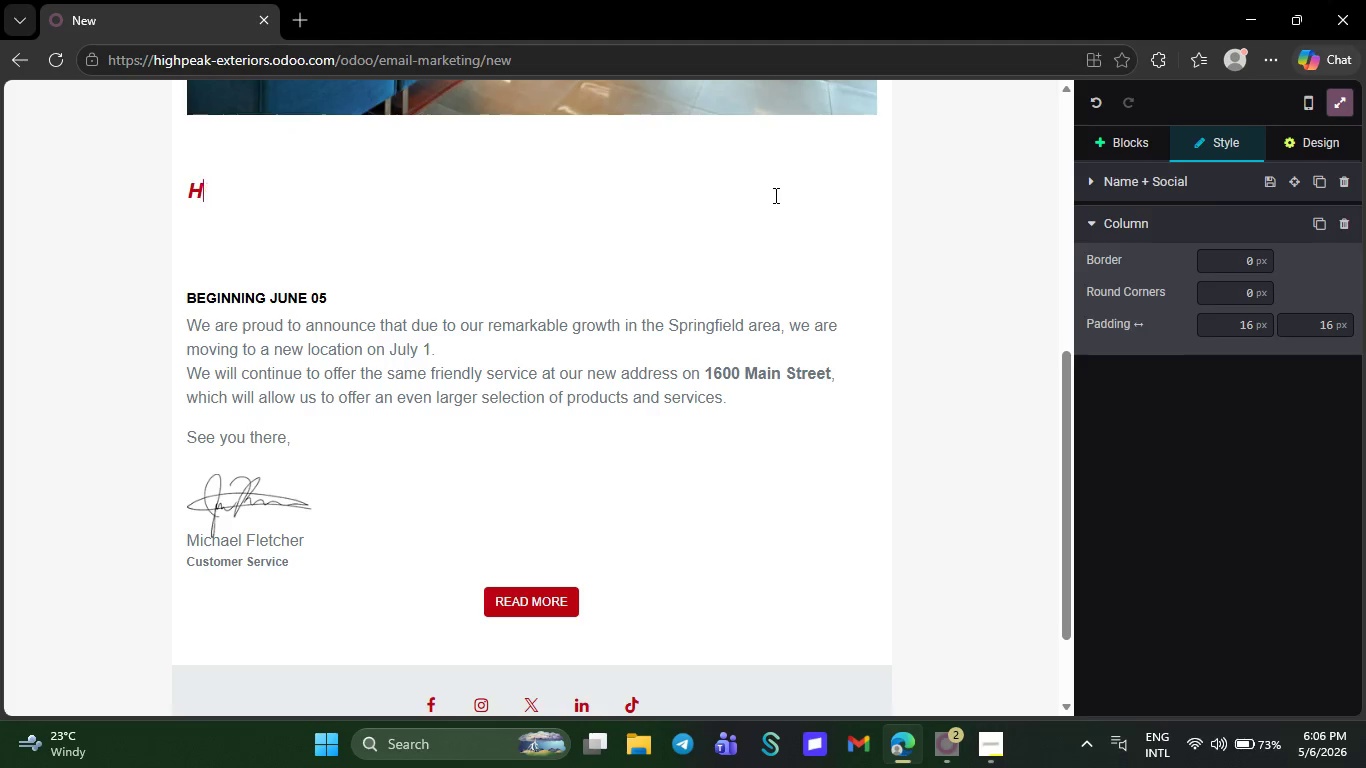 
key(Backspace)
 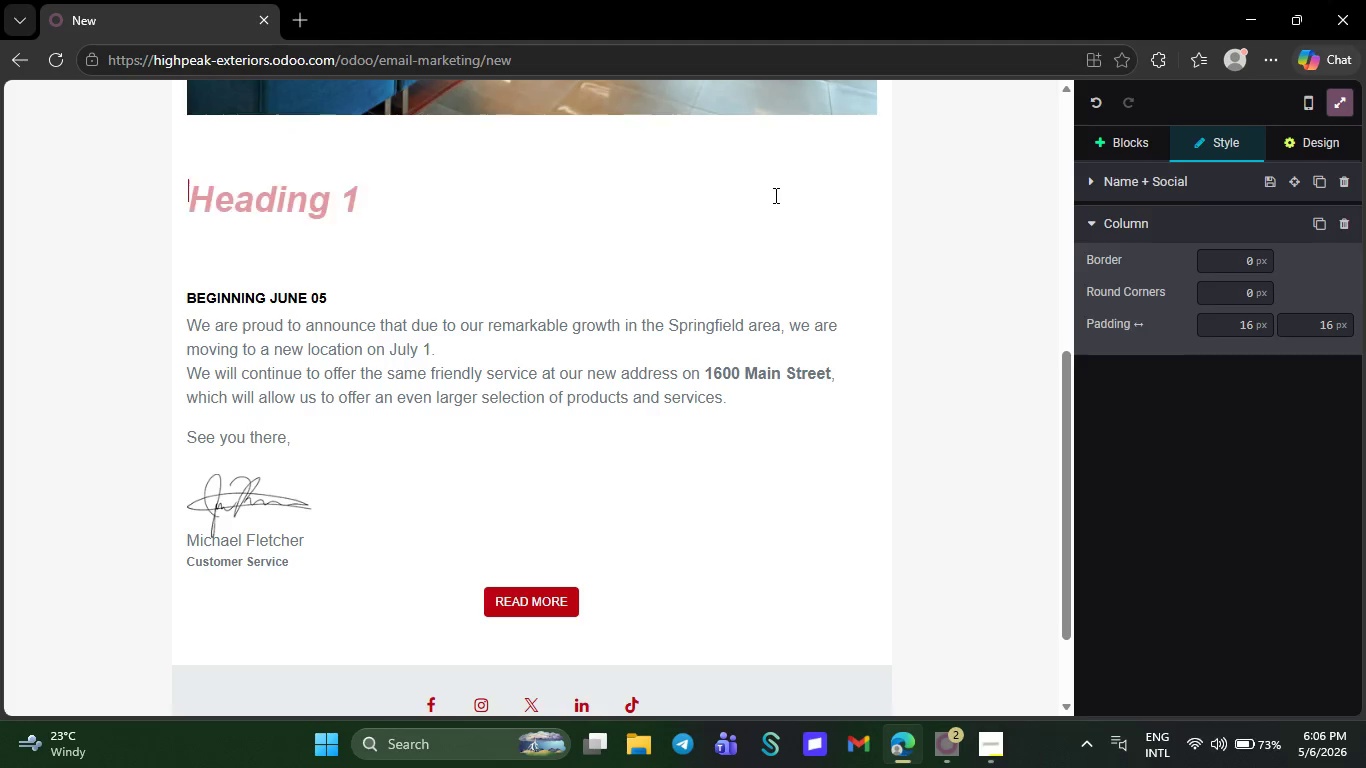 
key(Backspace)
 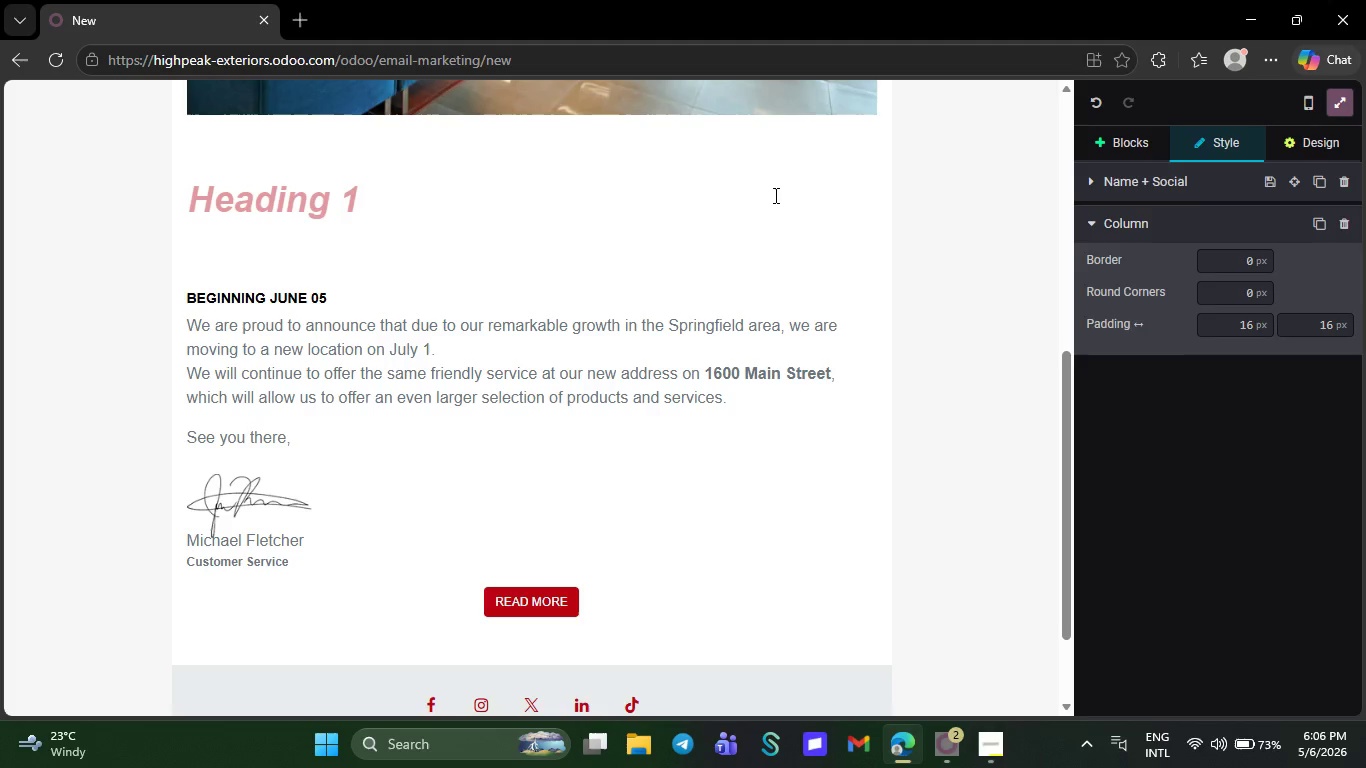 
key(CapsLock)
 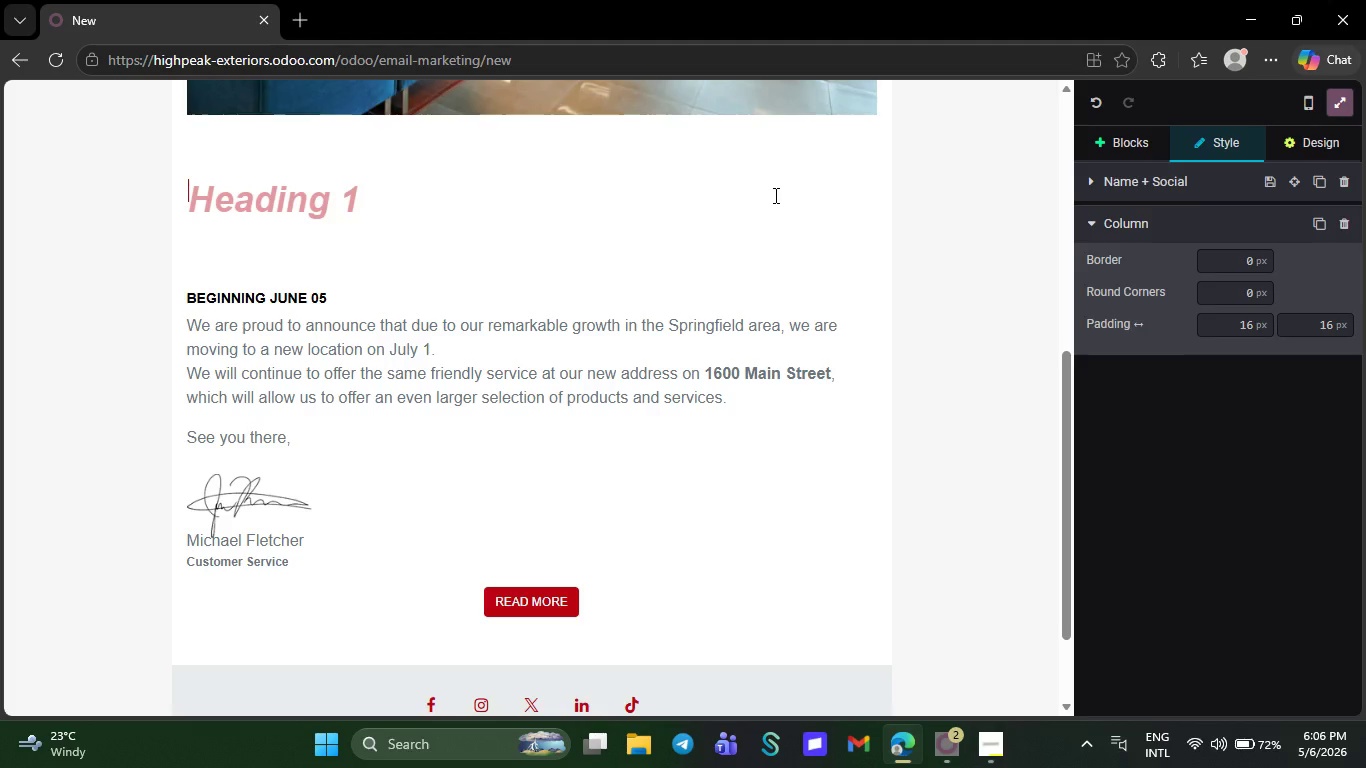 
key(T)
 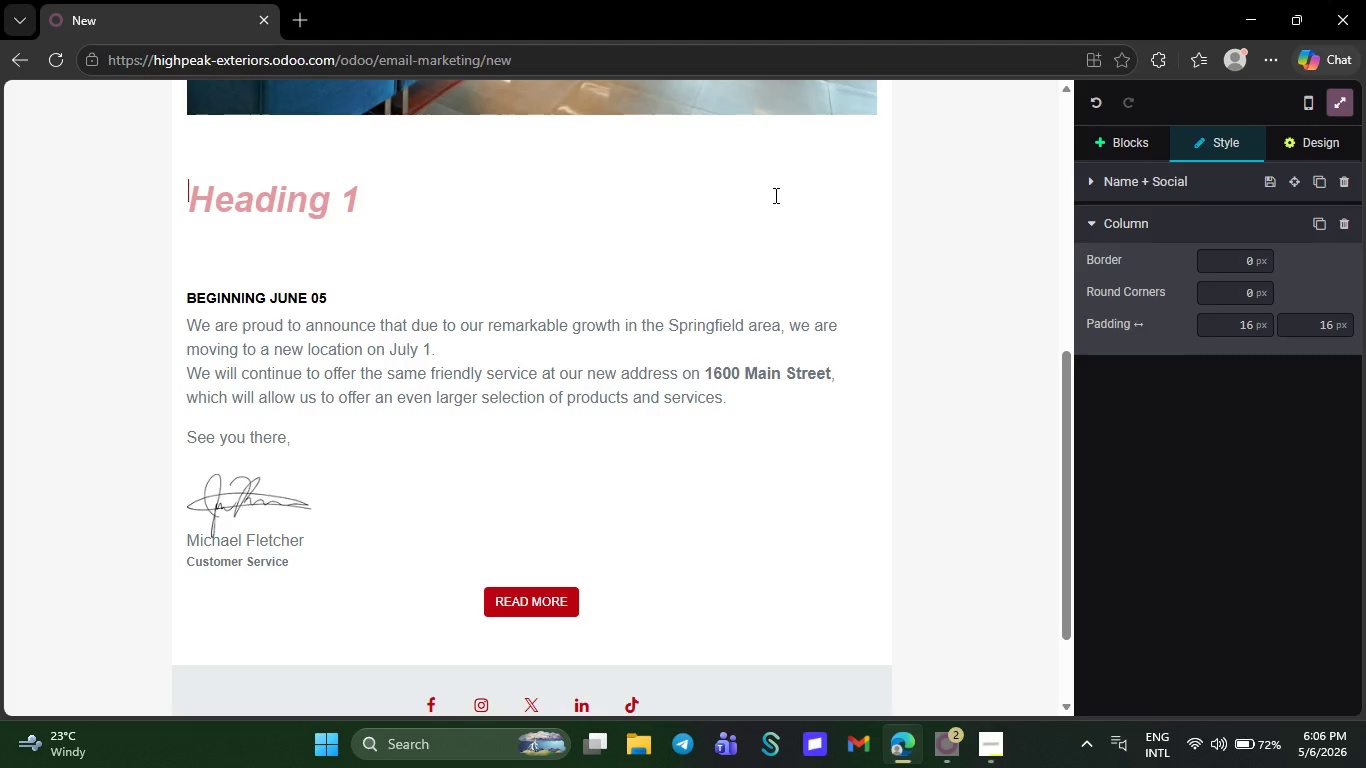 
key(CapsLock)
 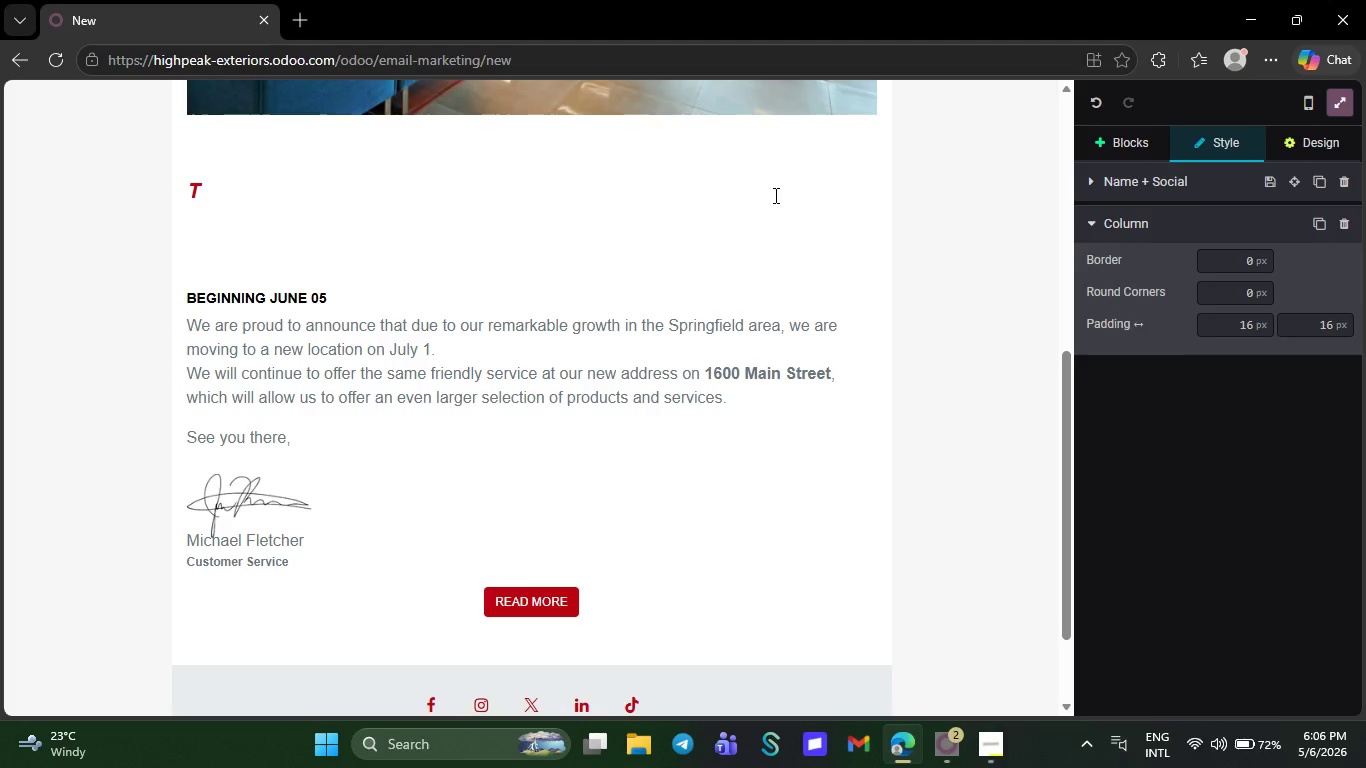 
type(he Hidden Cost of Clogged Gutt)
 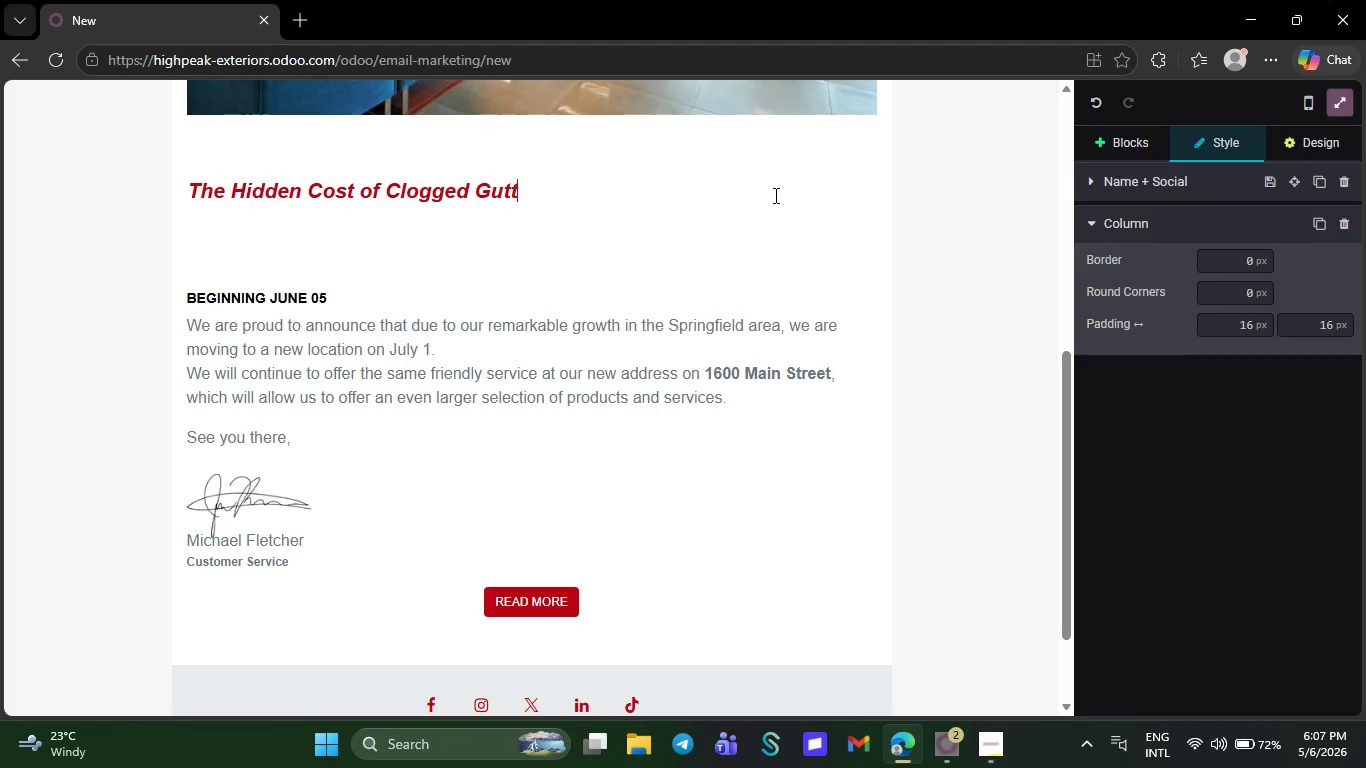 
type(ers)
 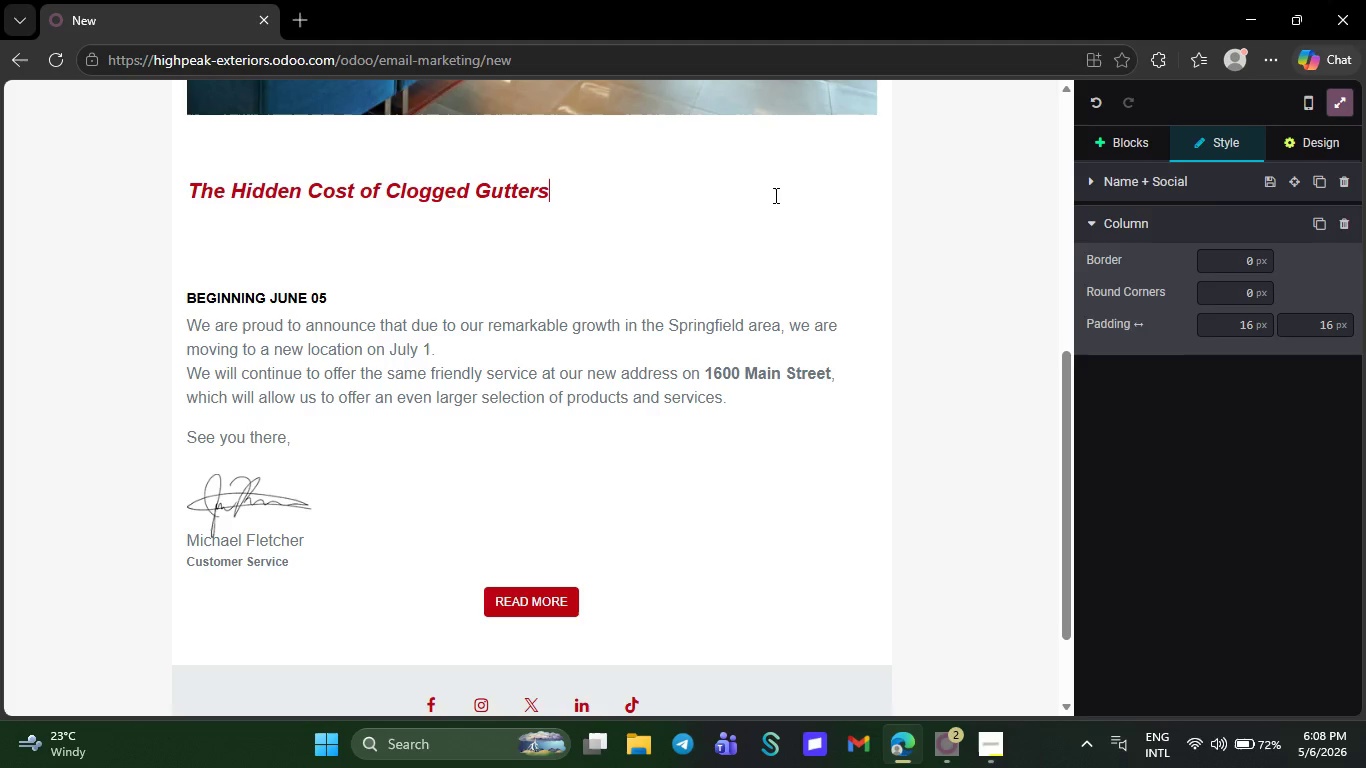 
wait(29.77)
 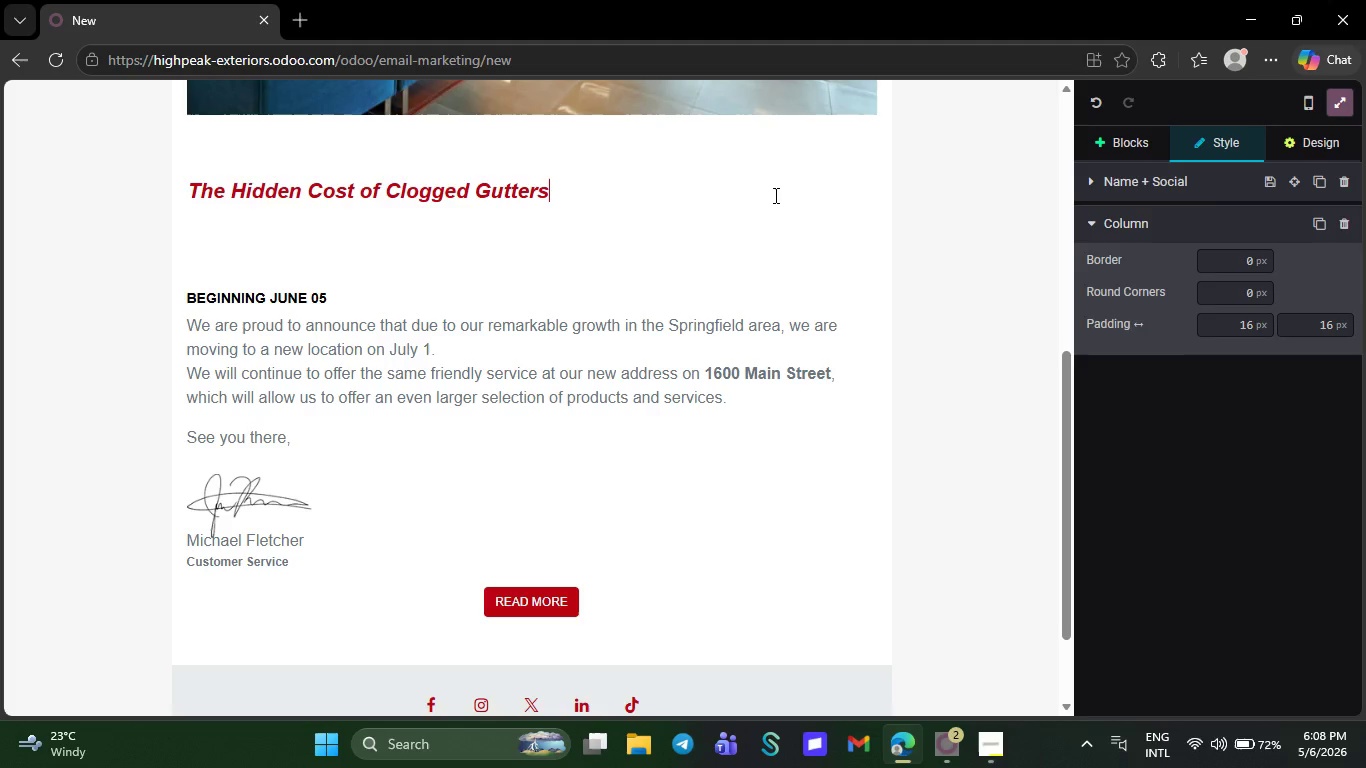 
key(3)
 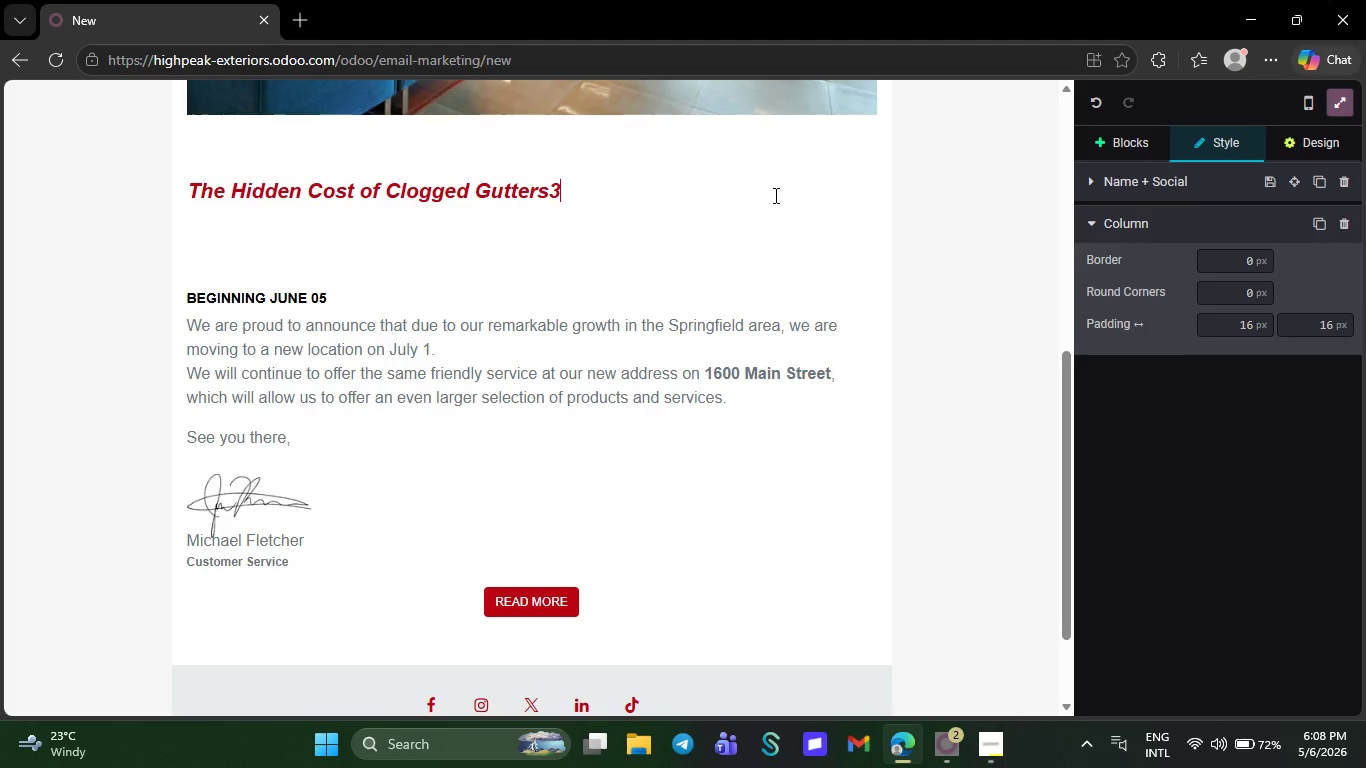 
wait(29.66)
 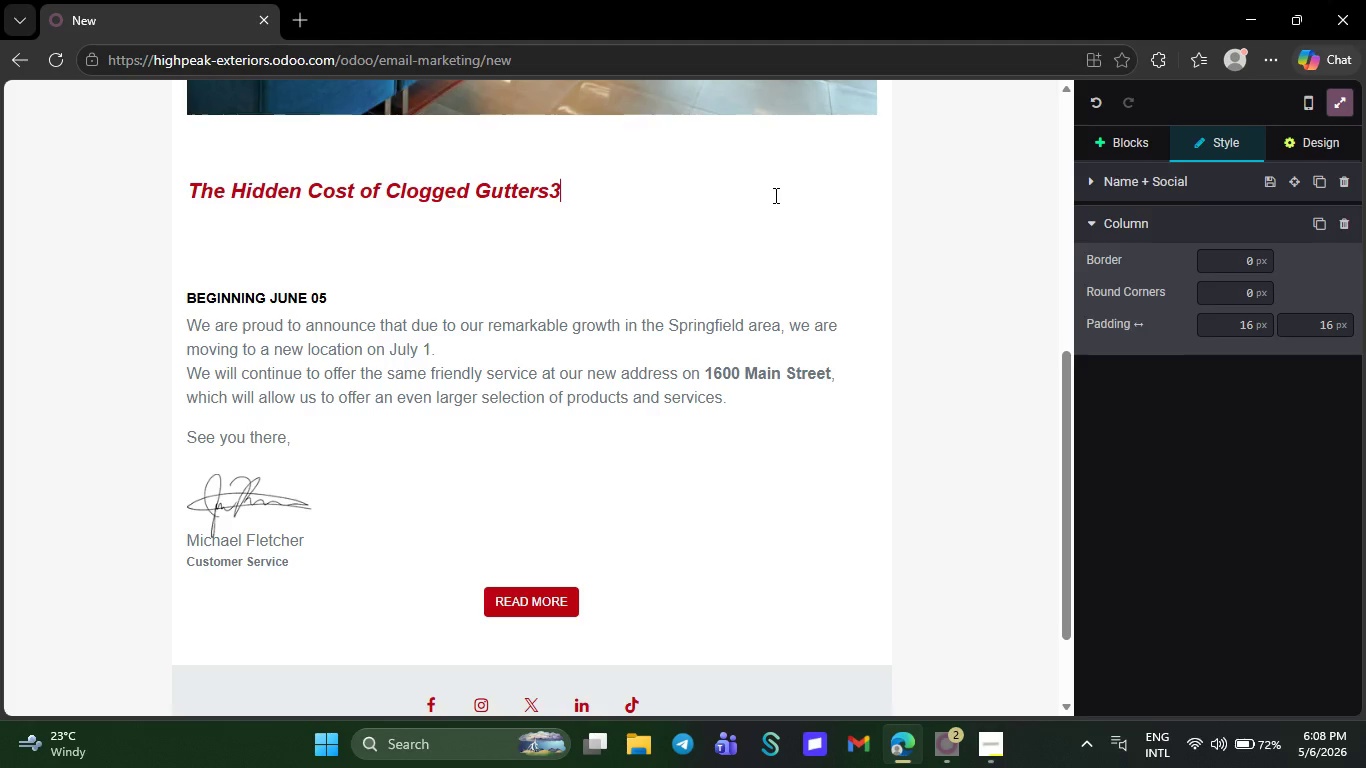 
key(Backspace)
 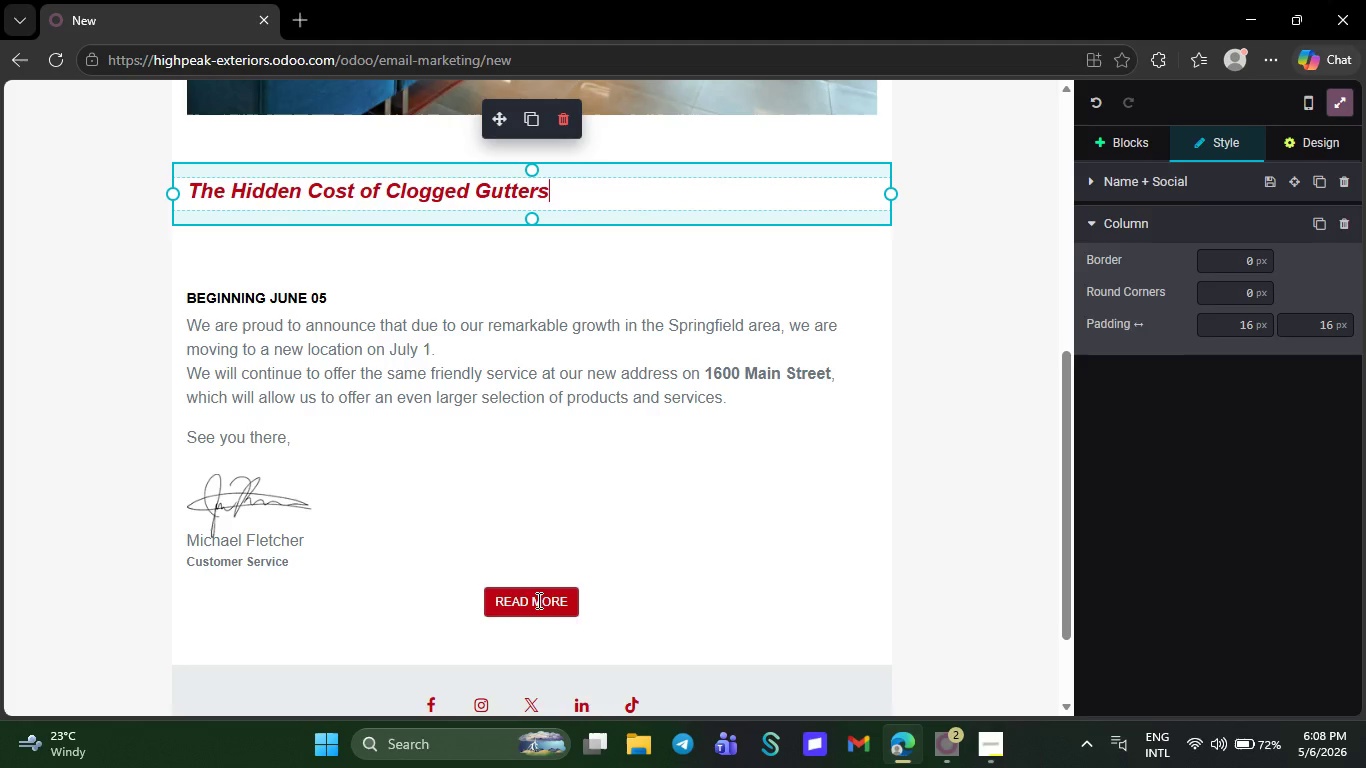 
left_click([575, 604])
 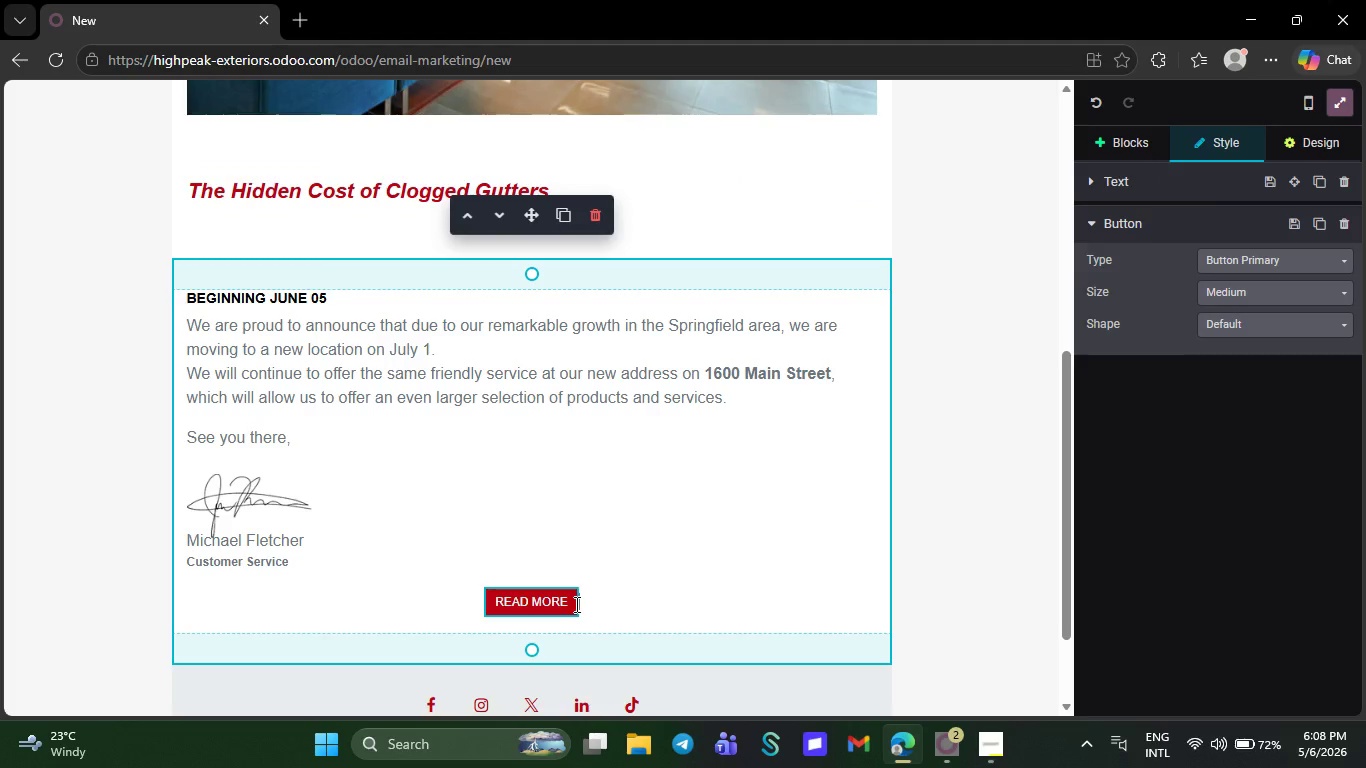 
key(Backspace)
 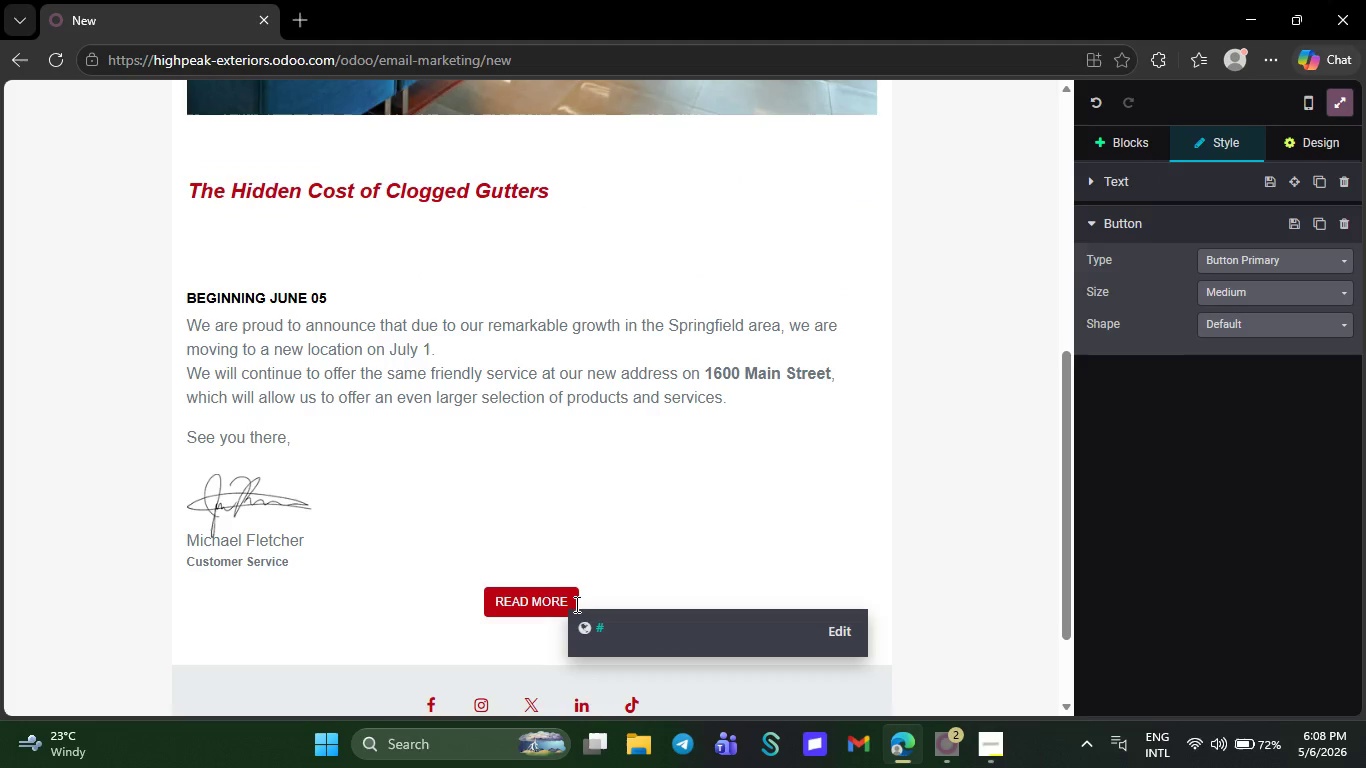 
key(Backspace)
 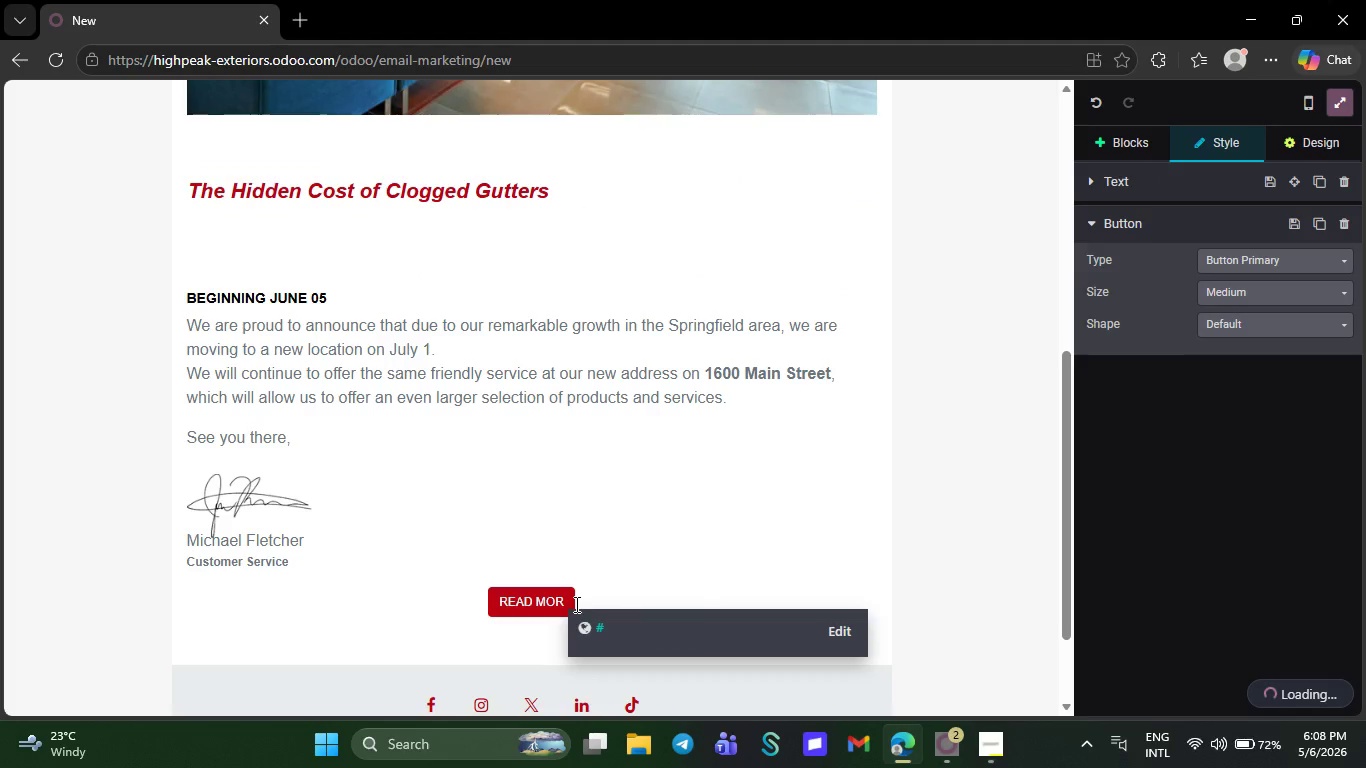 
key(Backspace)
 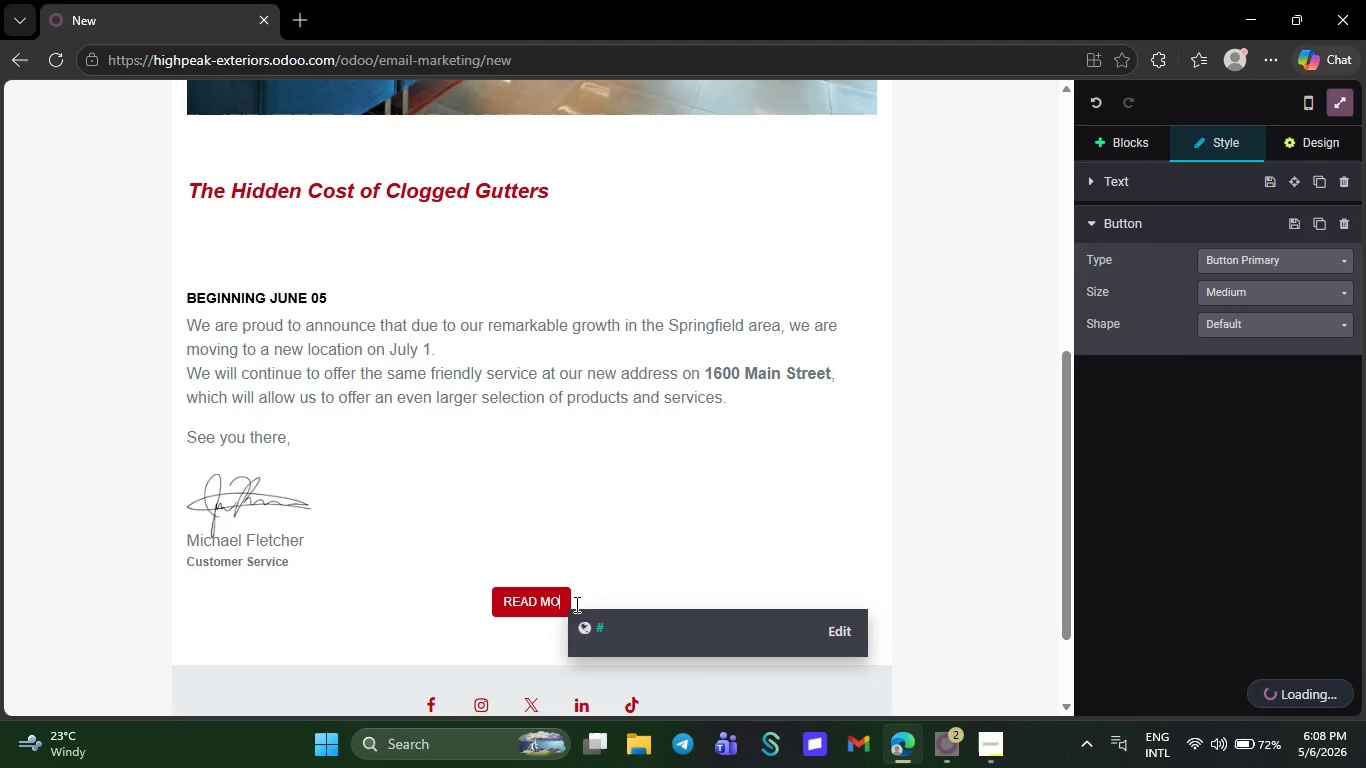 
key(Backspace)
 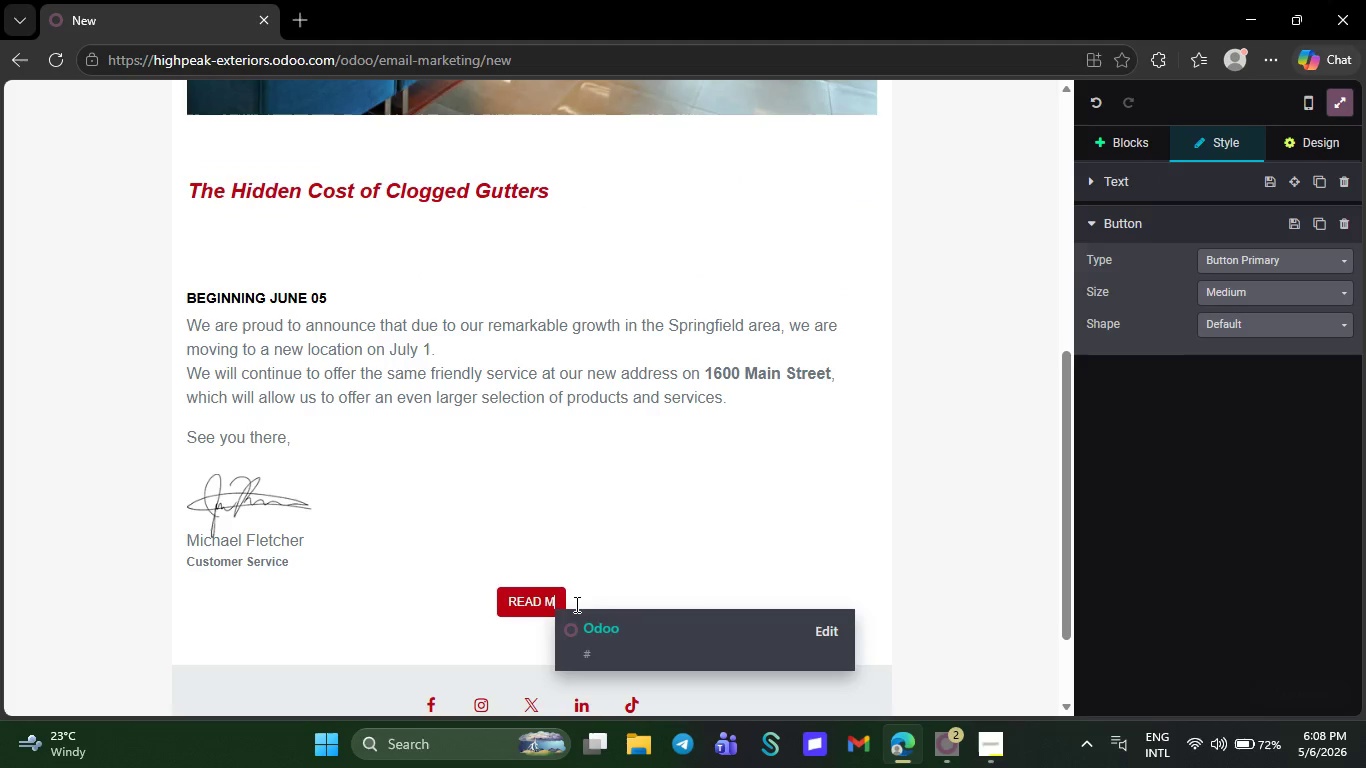 
key(Backspace)
 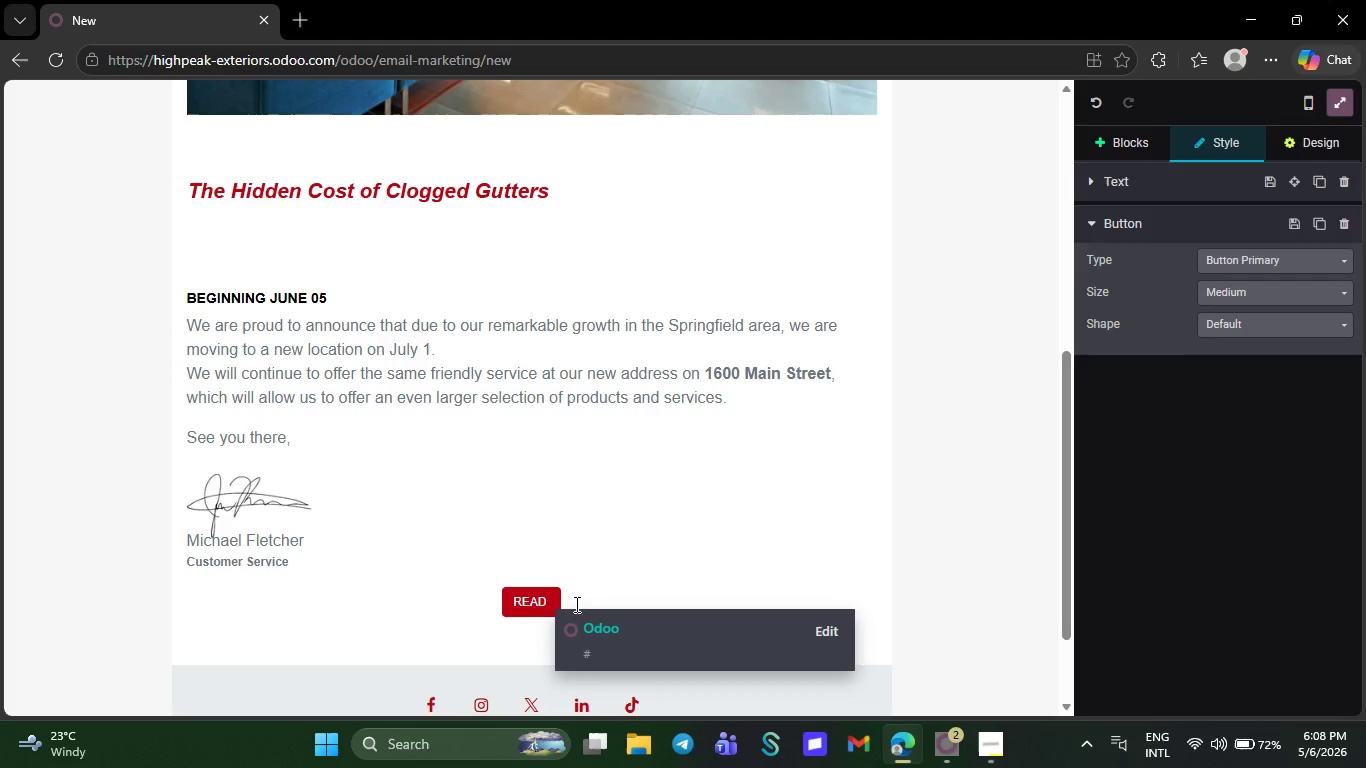 
key(Backspace)
 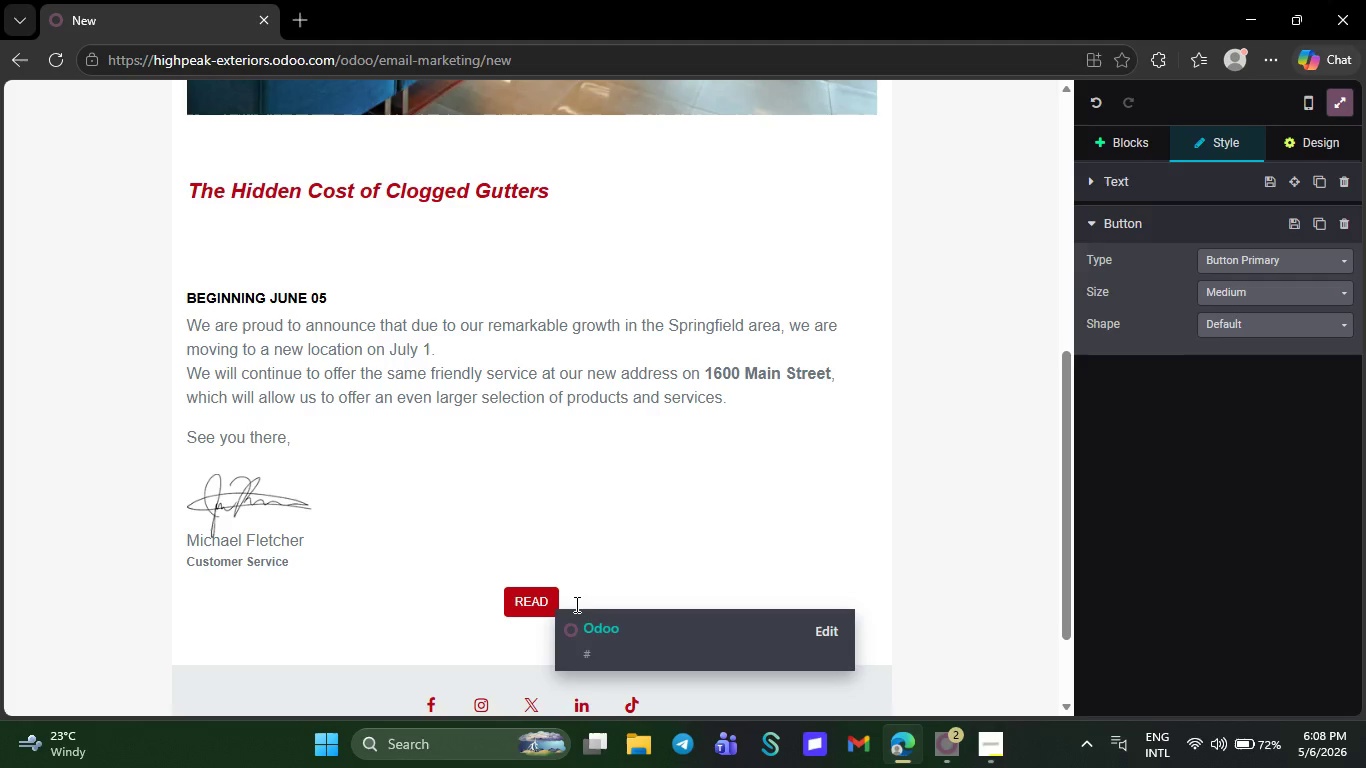 
key(Backspace)
 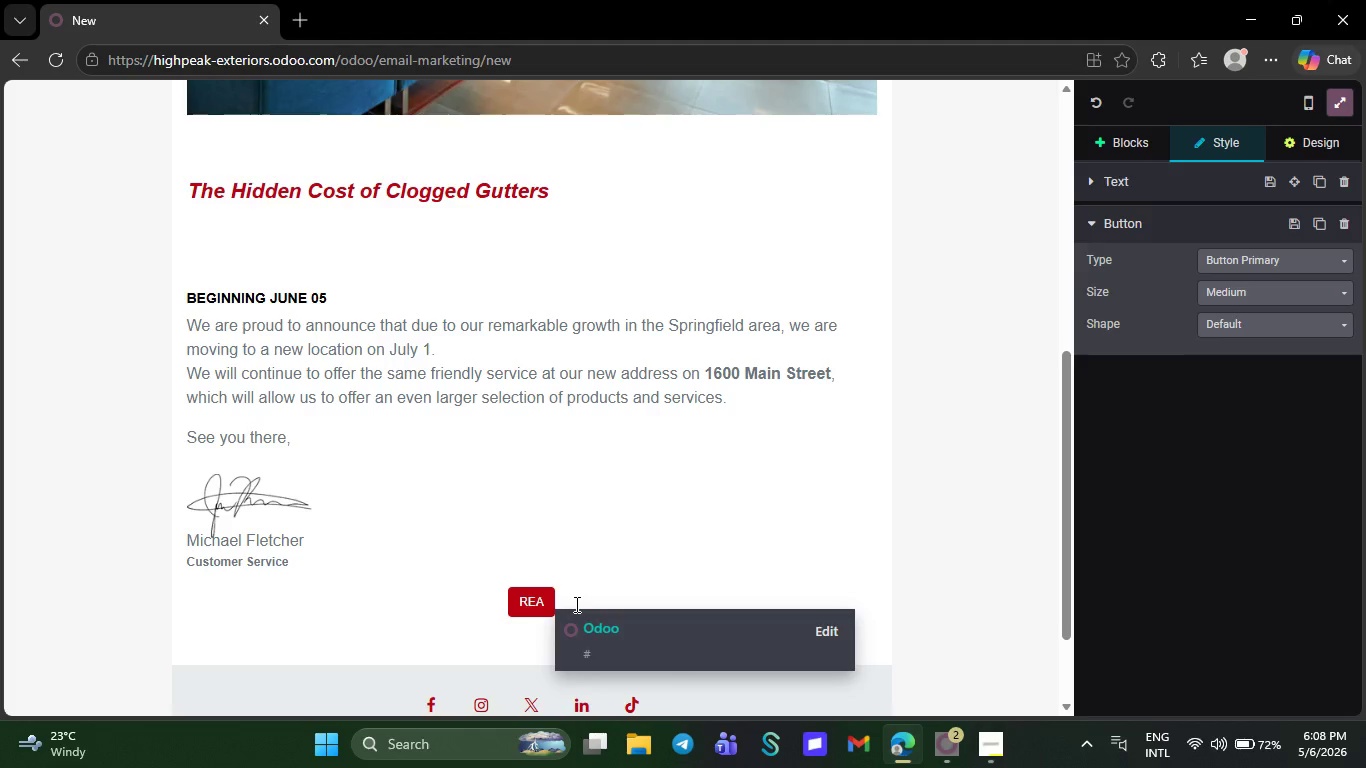 
key(Backspace)
 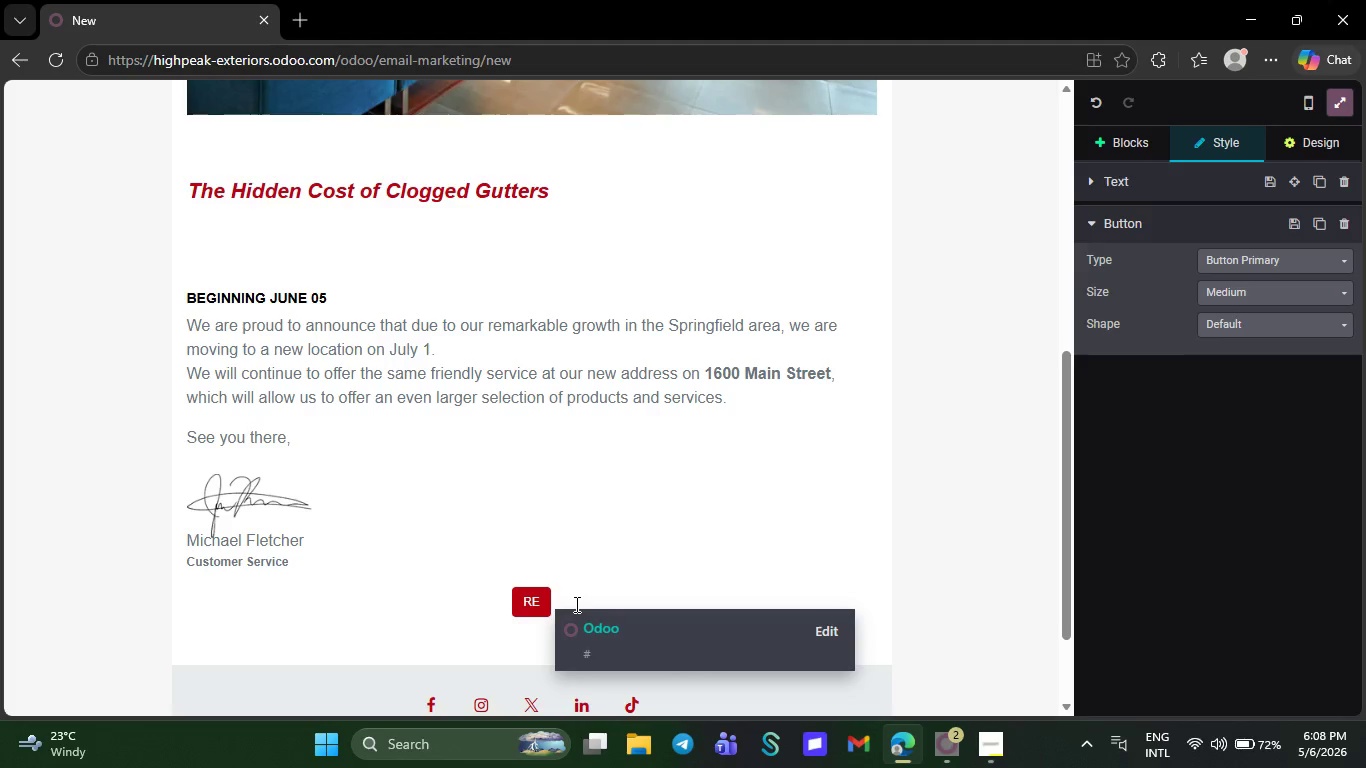 
key(Backspace)
 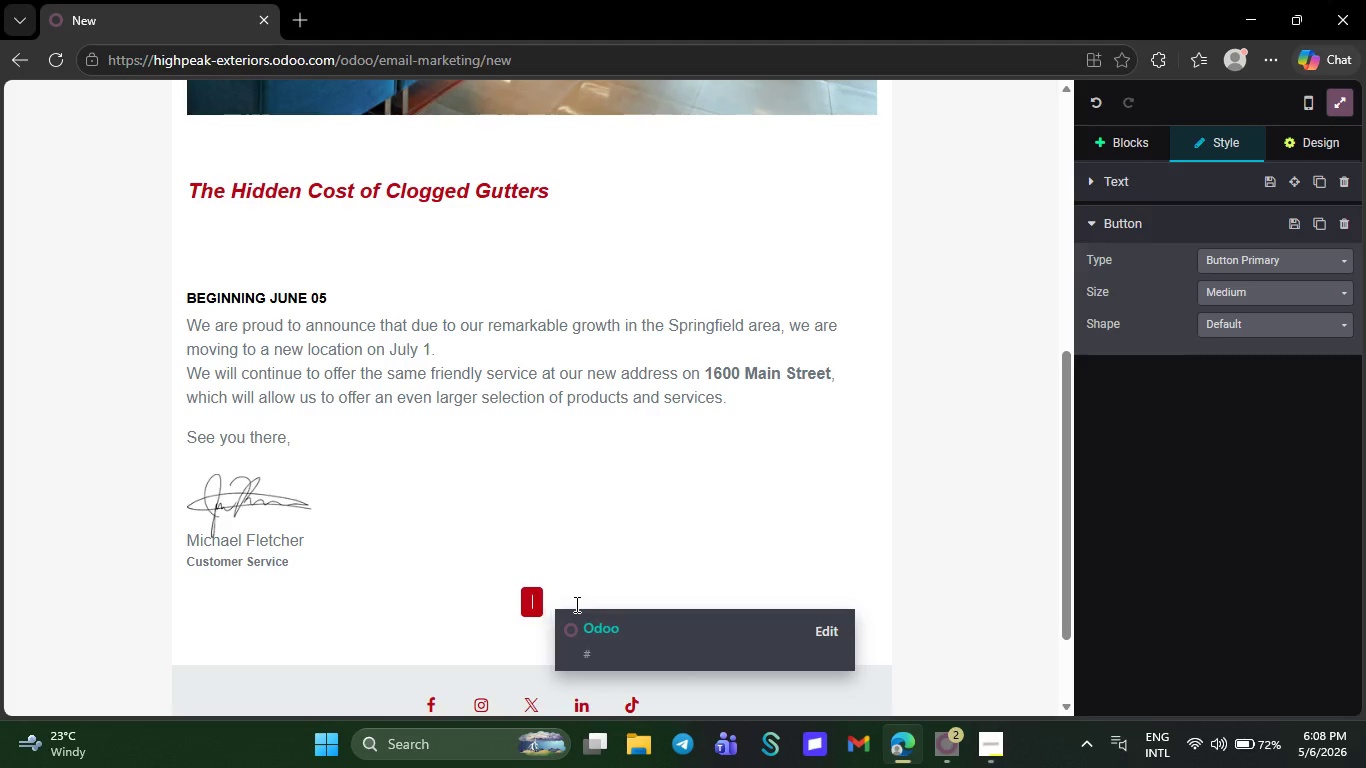 
key(Backspace)
 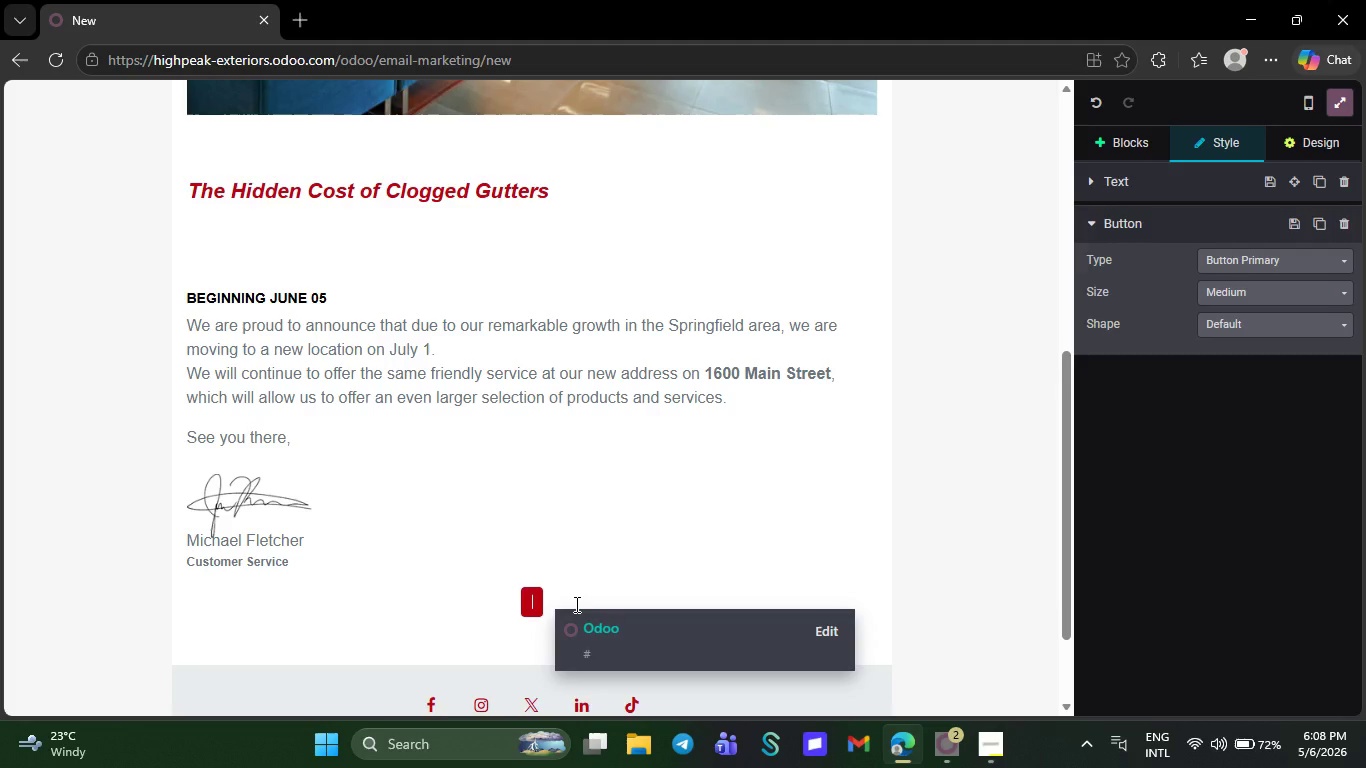 
key(Backspace)
 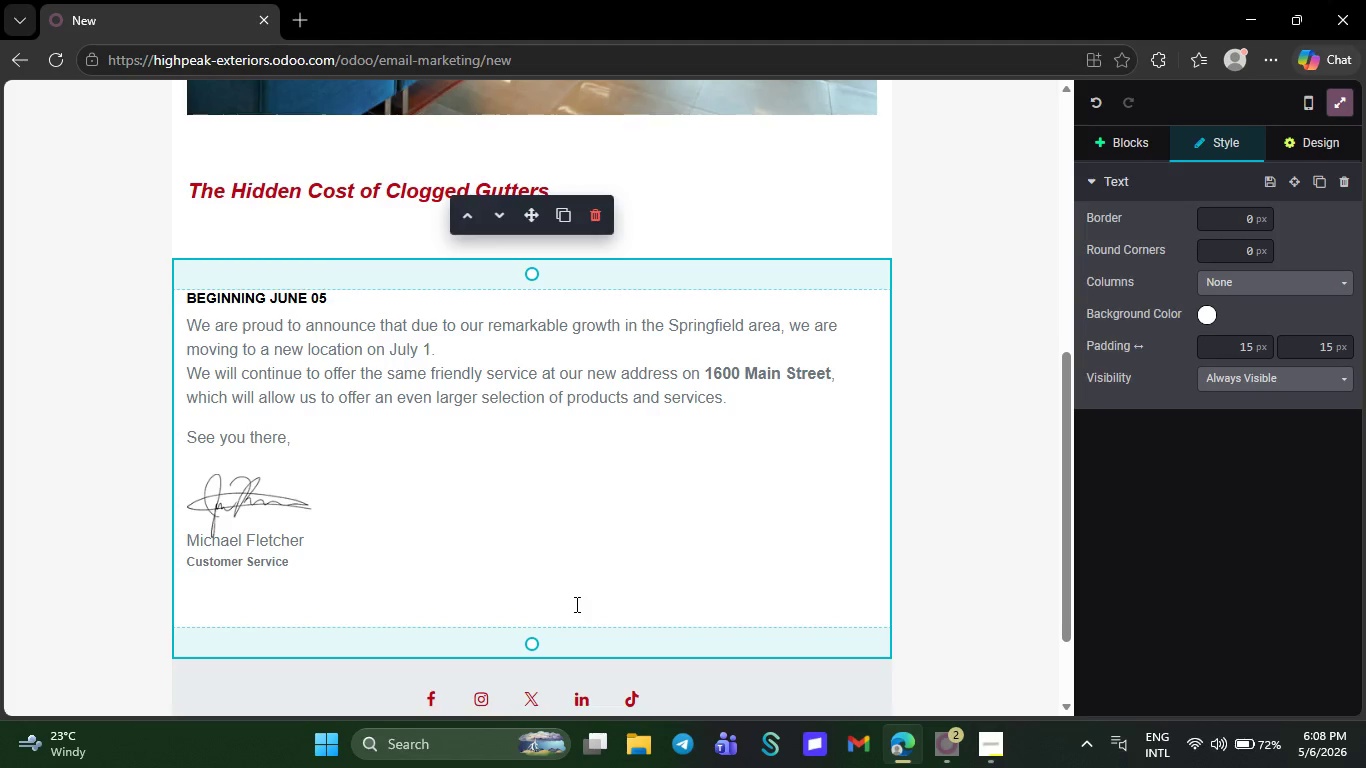 
key(Backspace)
 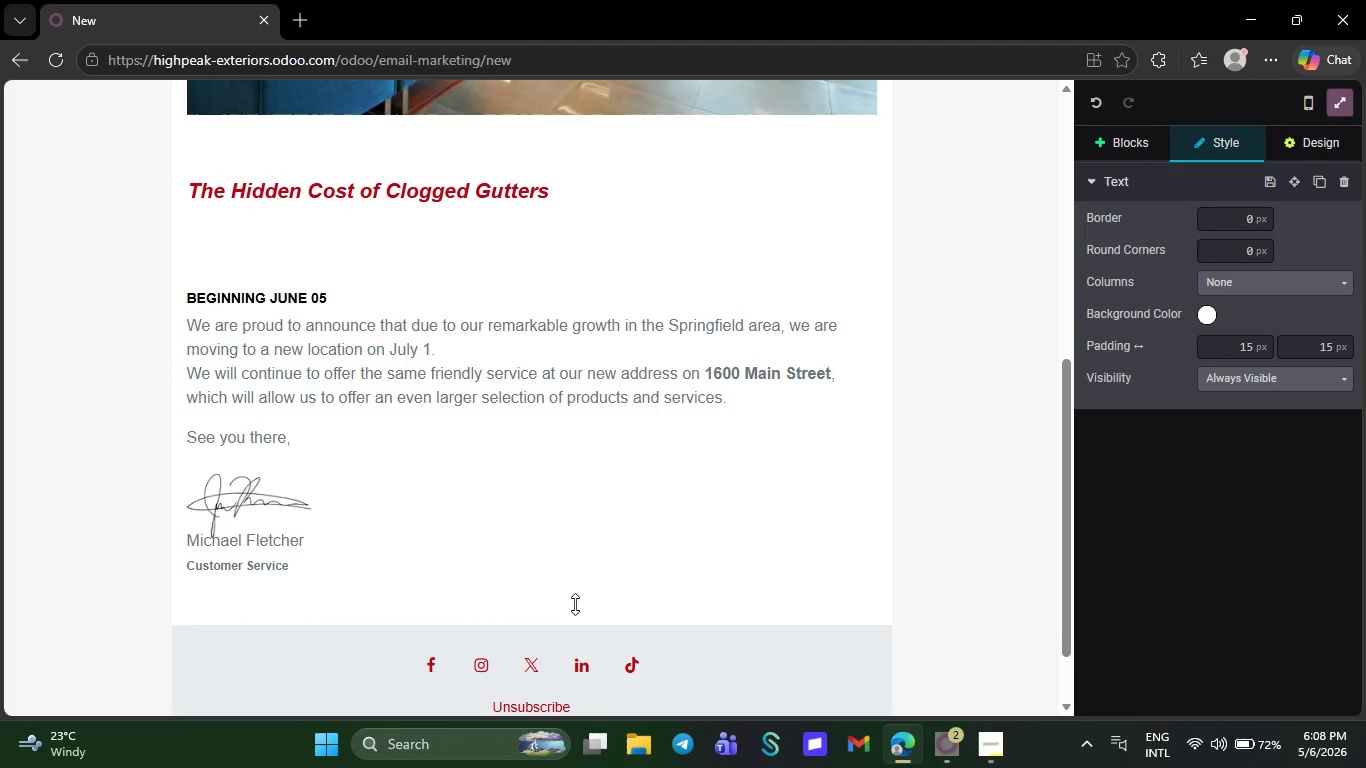 
key(Backspace)
 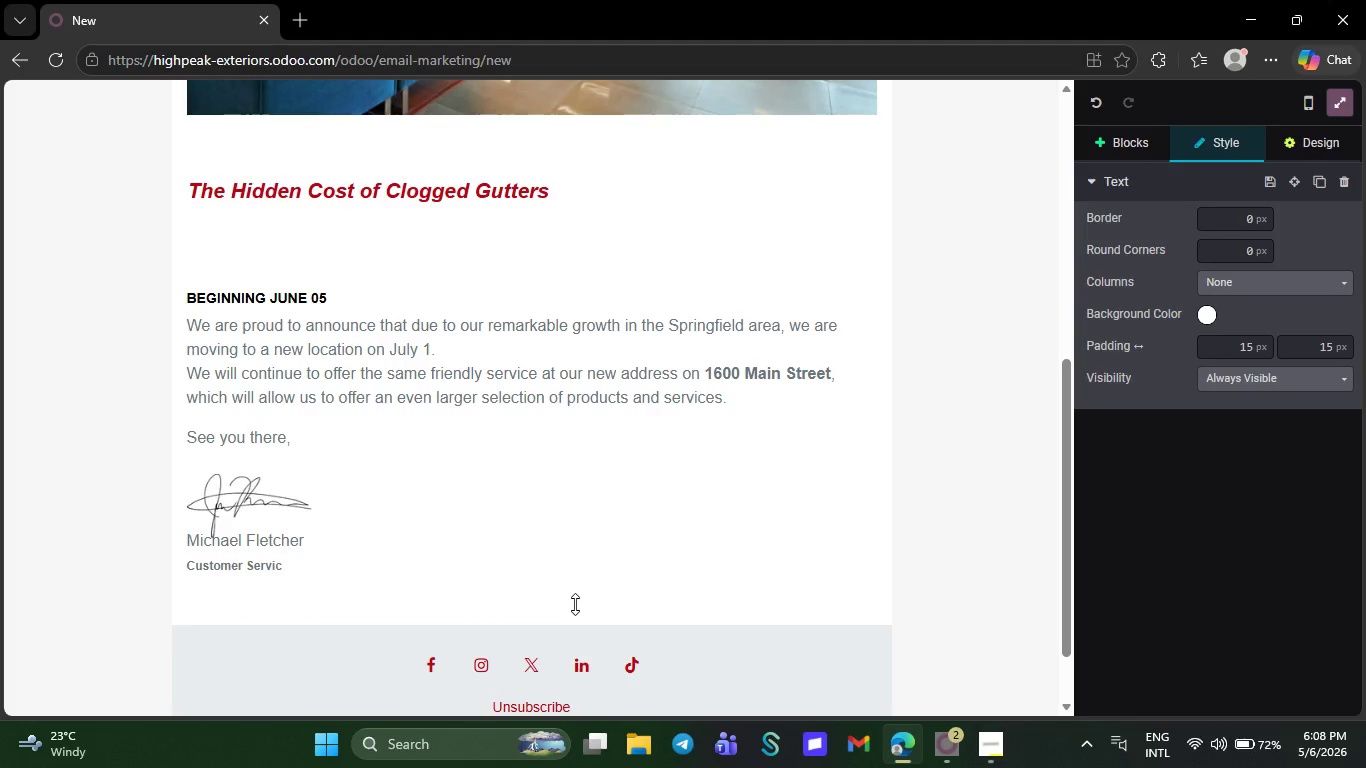 
key(Backspace)
 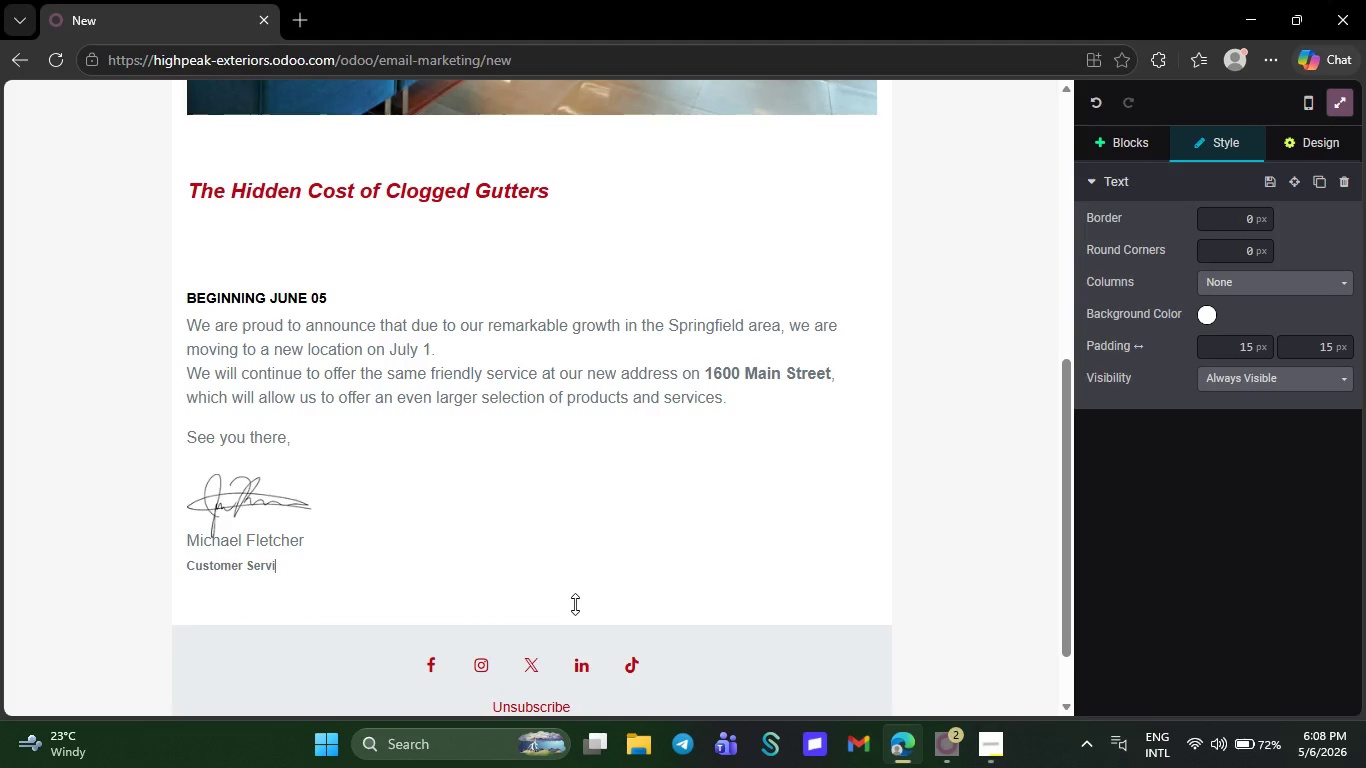 
key(Backspace)
 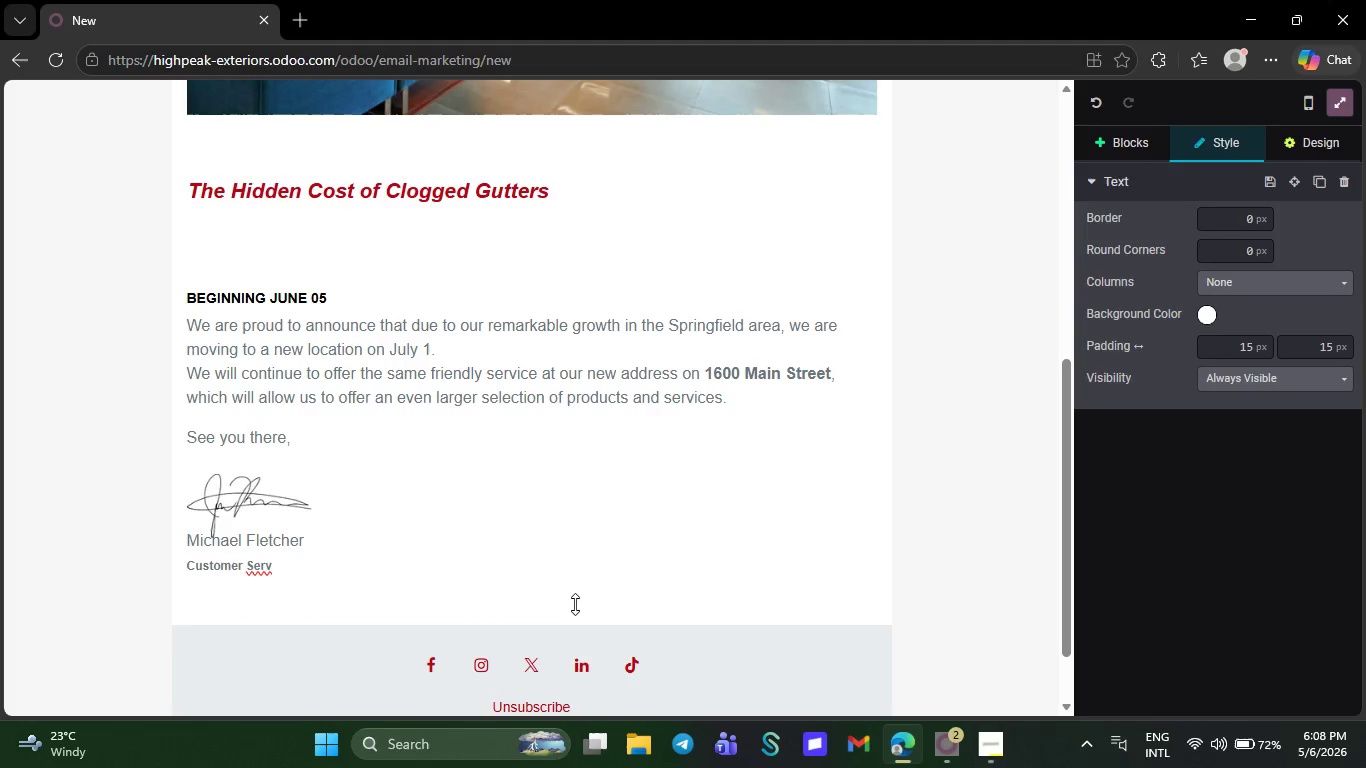 
key(Backspace)
 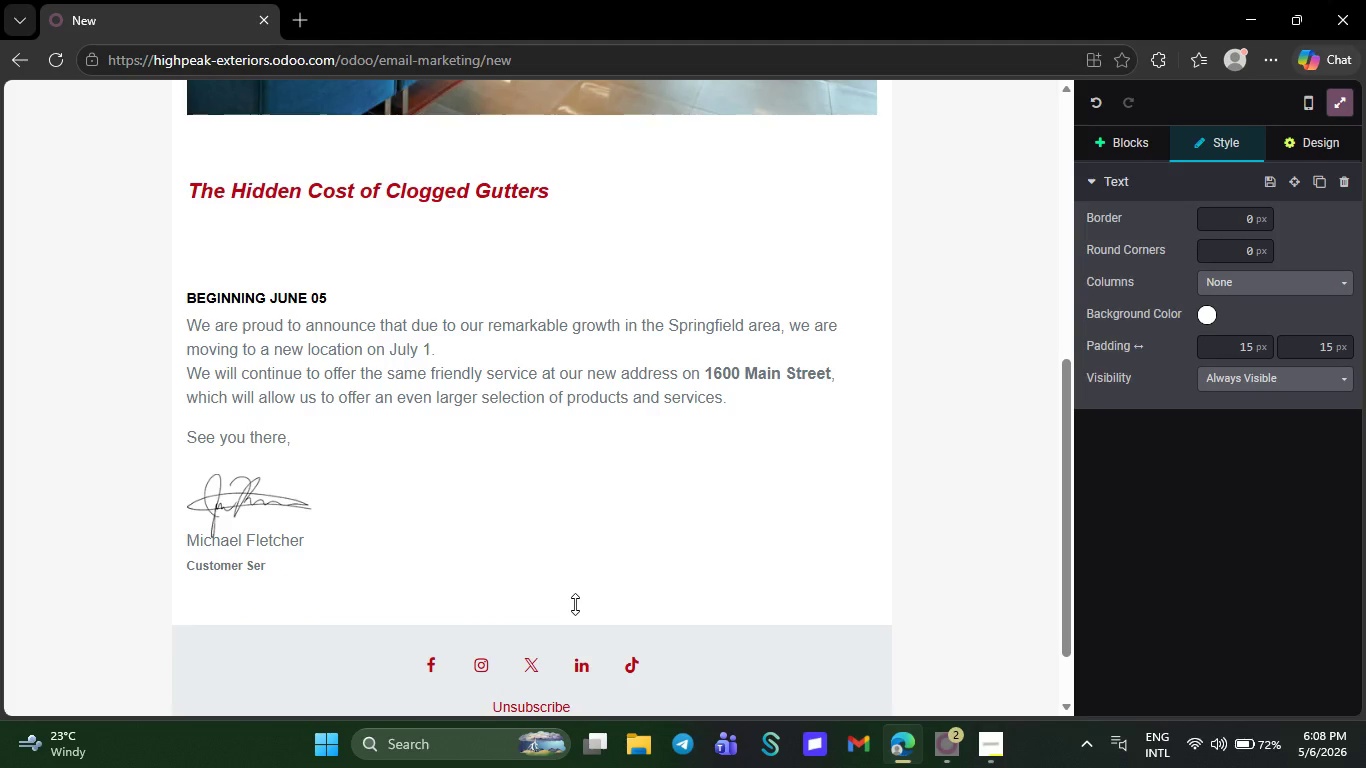 
key(Backspace)
 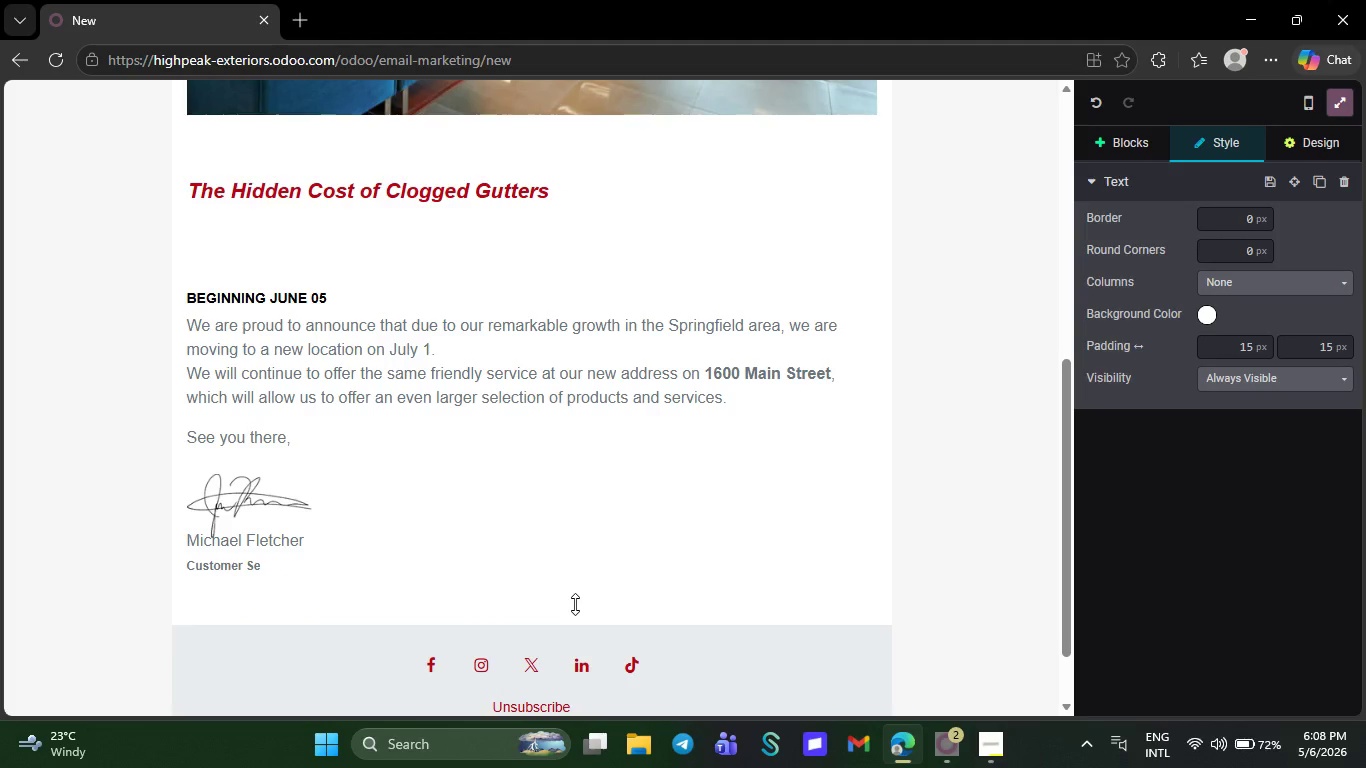 
key(Backspace)
 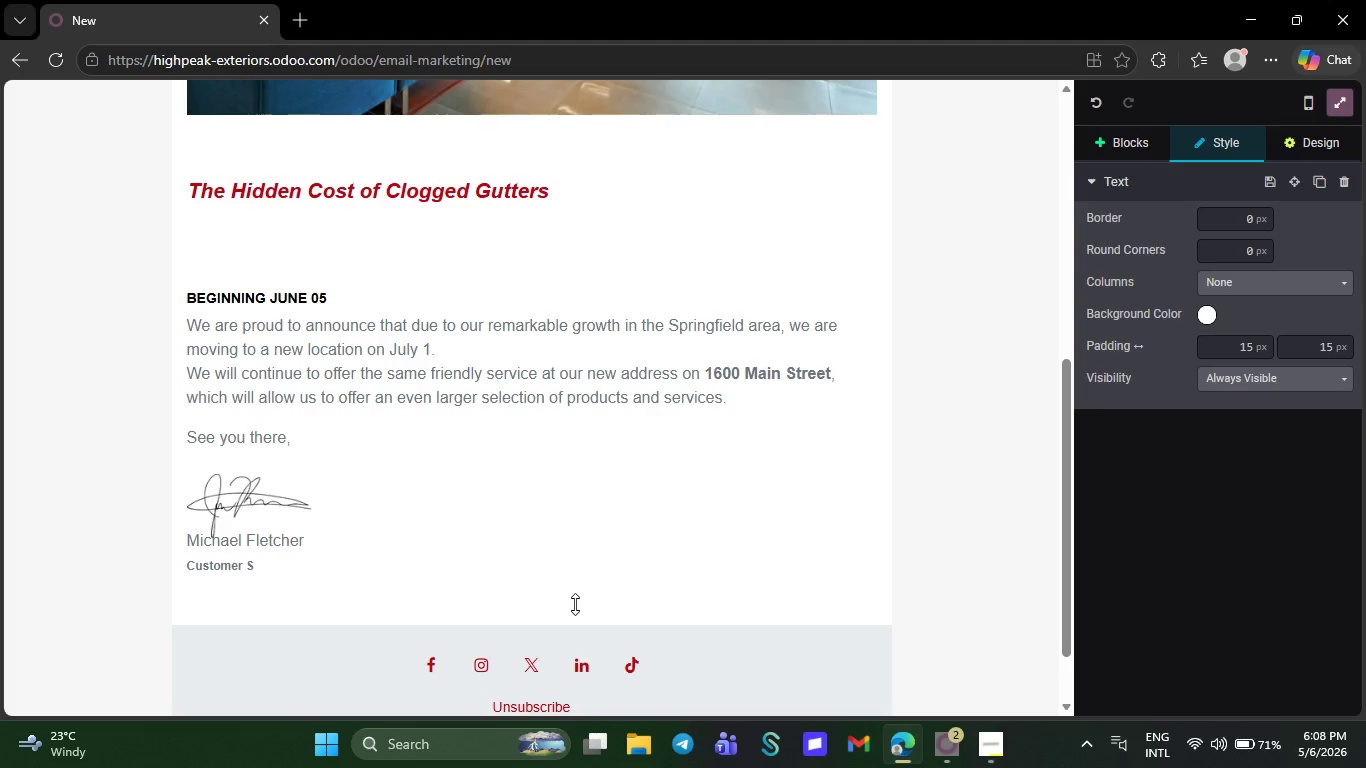 
key(Backspace)
 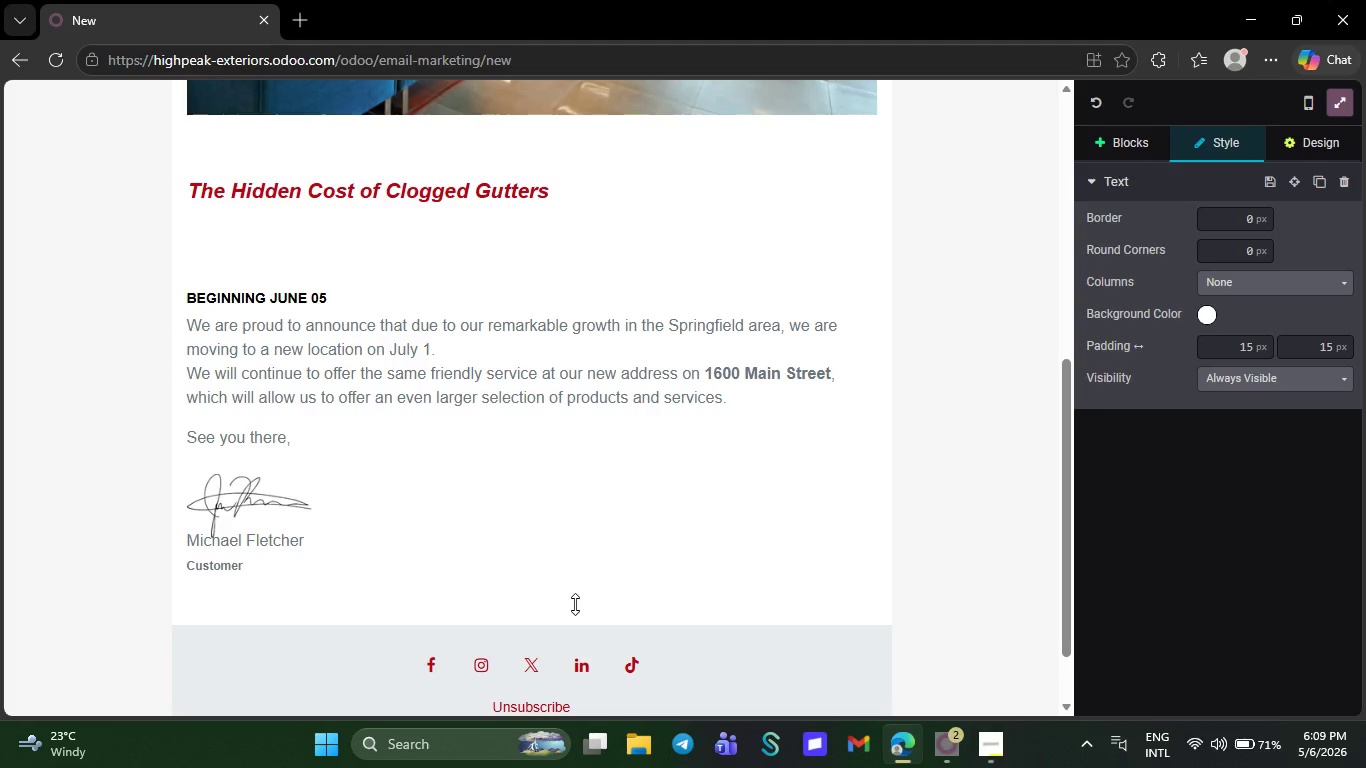 
key(Backspace)
 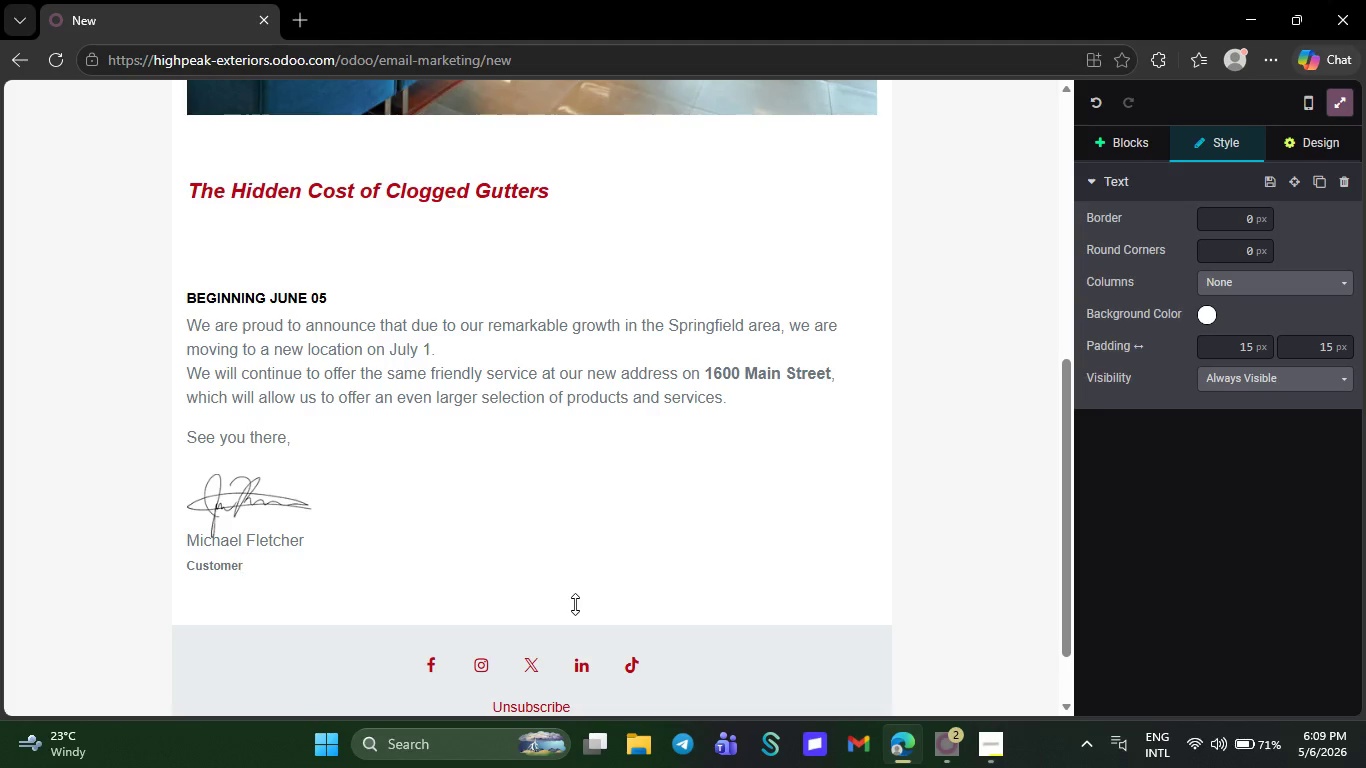 
key(Backspace)
 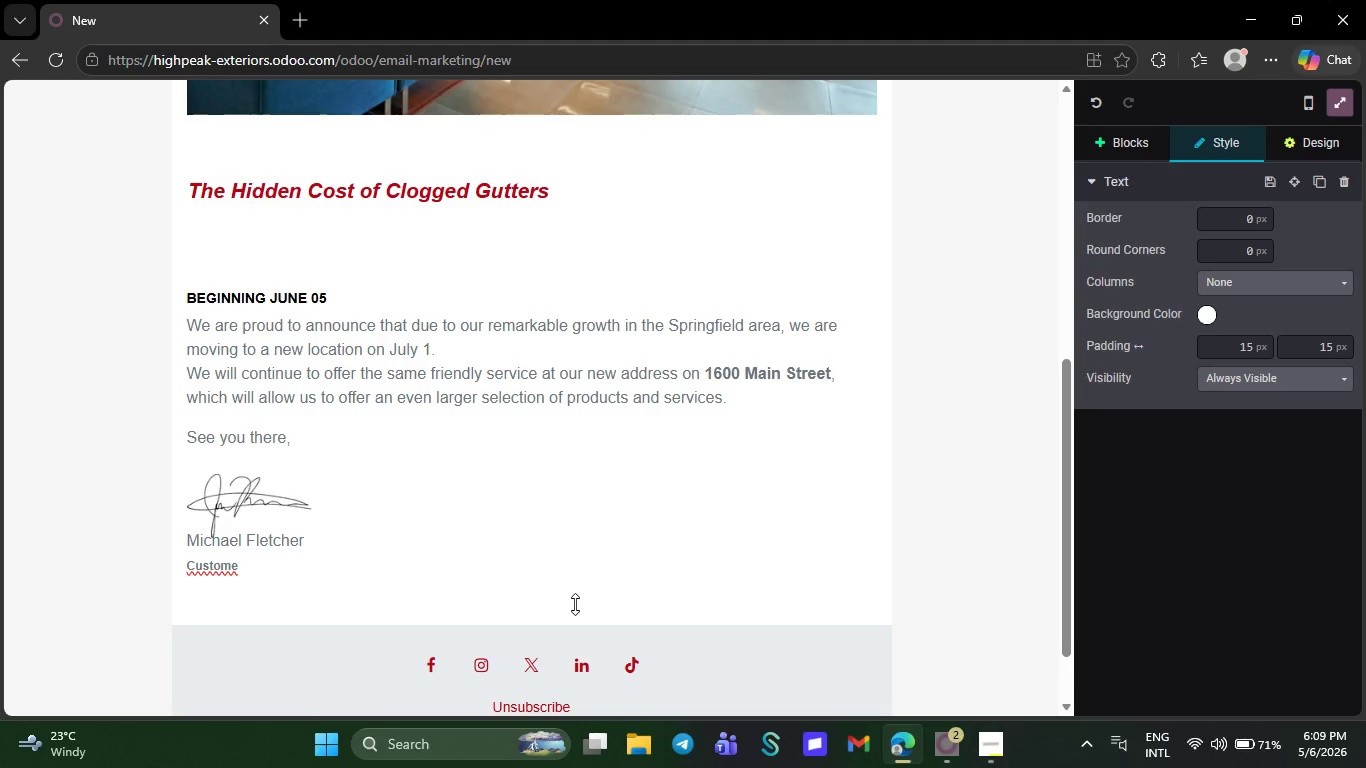 
key(Backspace)
 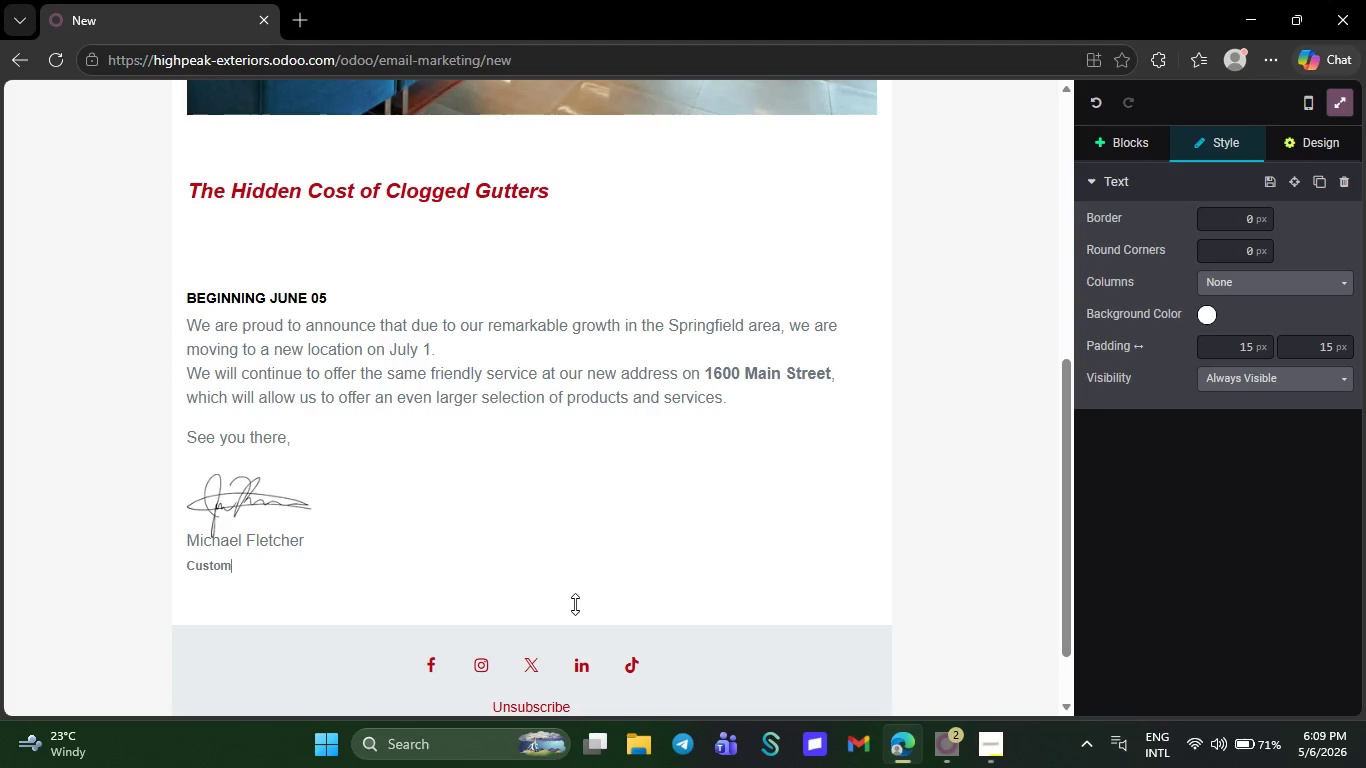 
key(Backspace)
 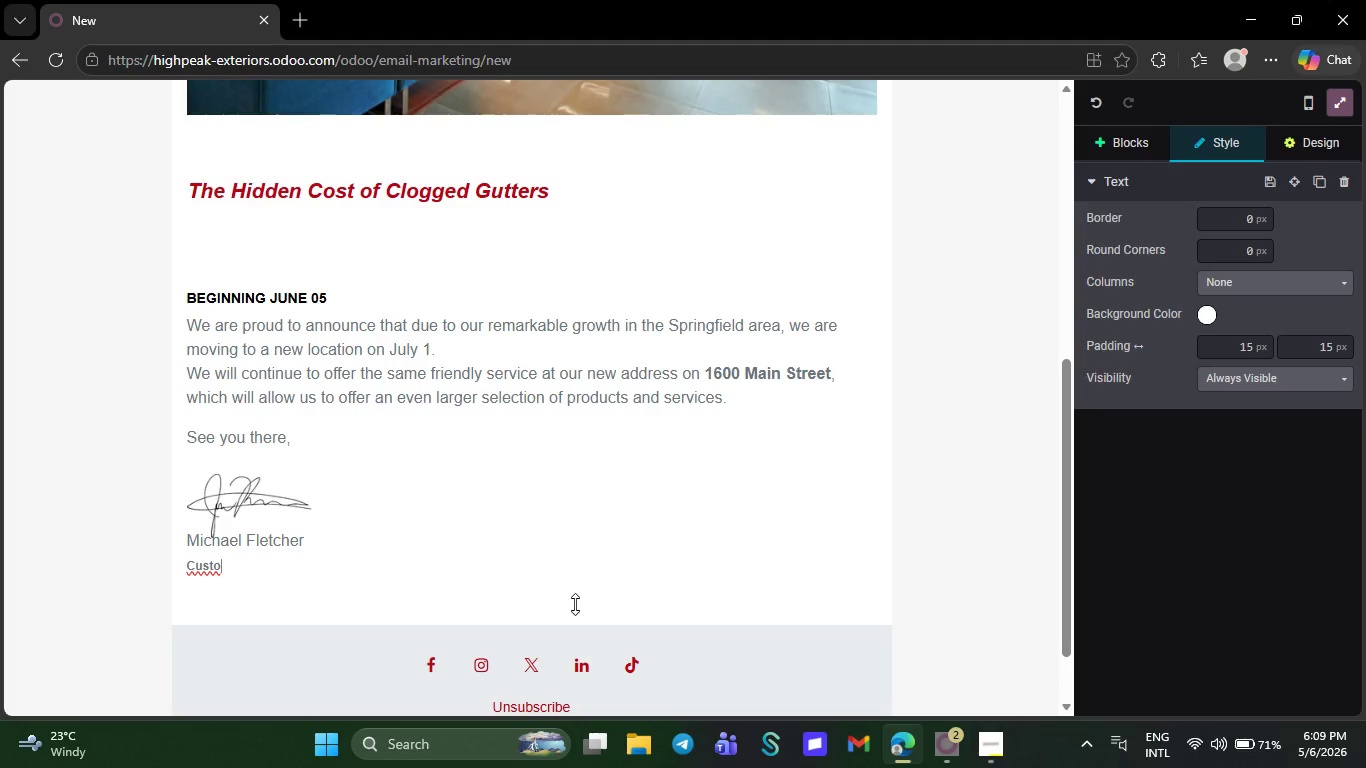 
key(Backspace)
 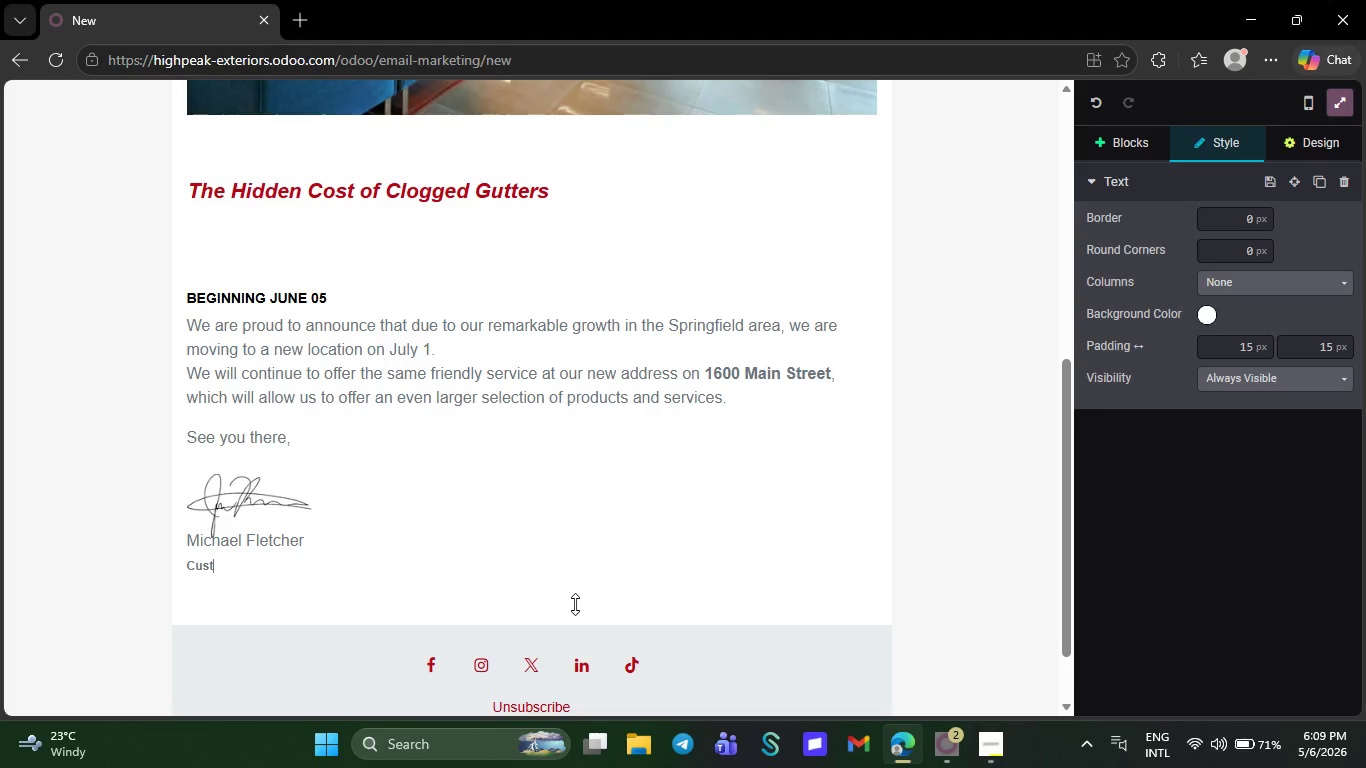 
key(Backspace)
 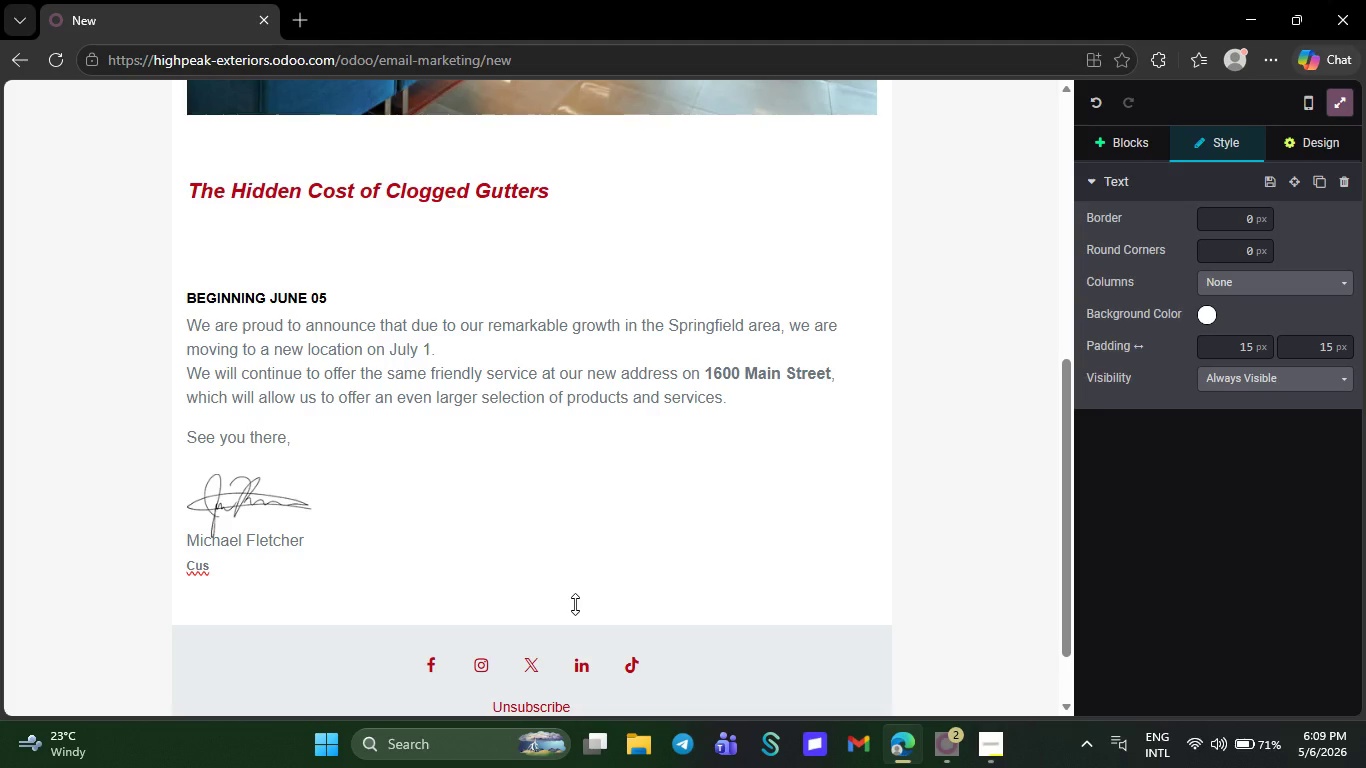 
key(Backspace)
 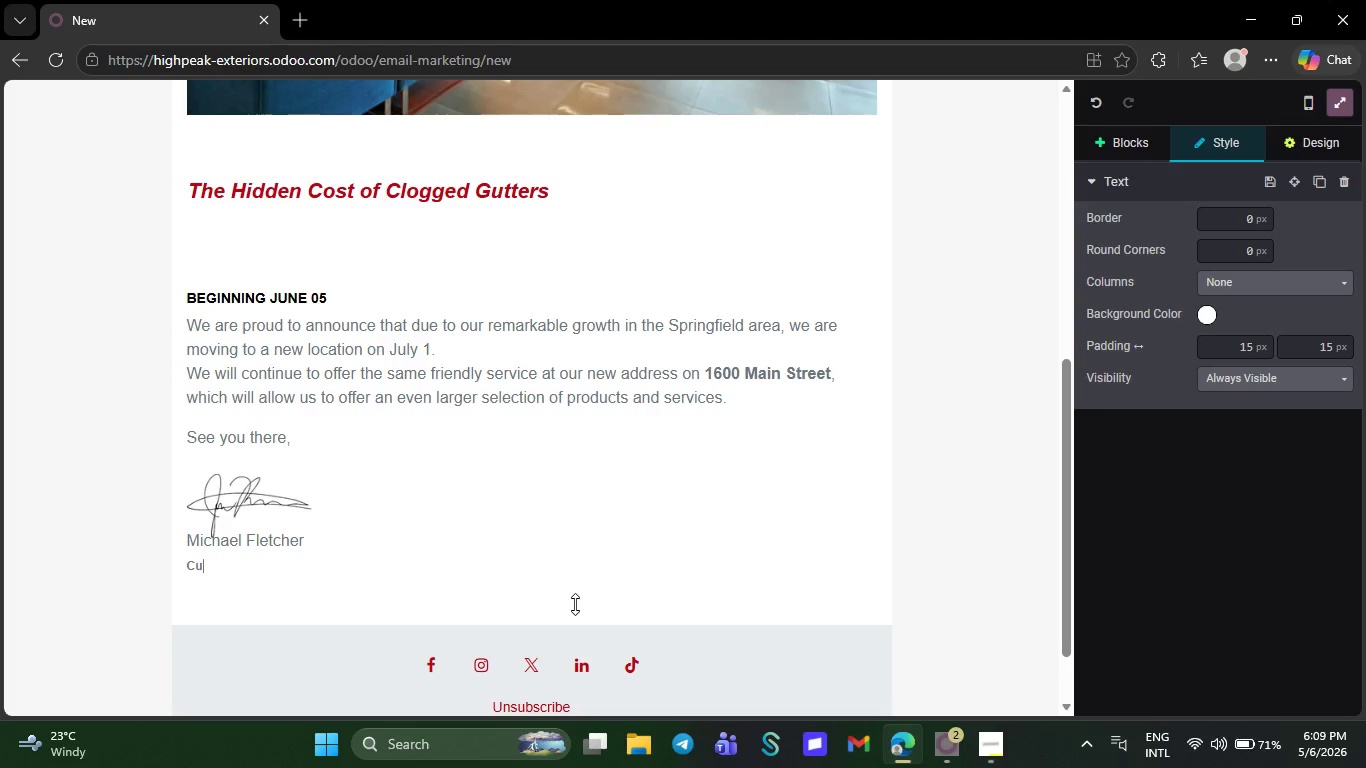 
key(Backspace)
 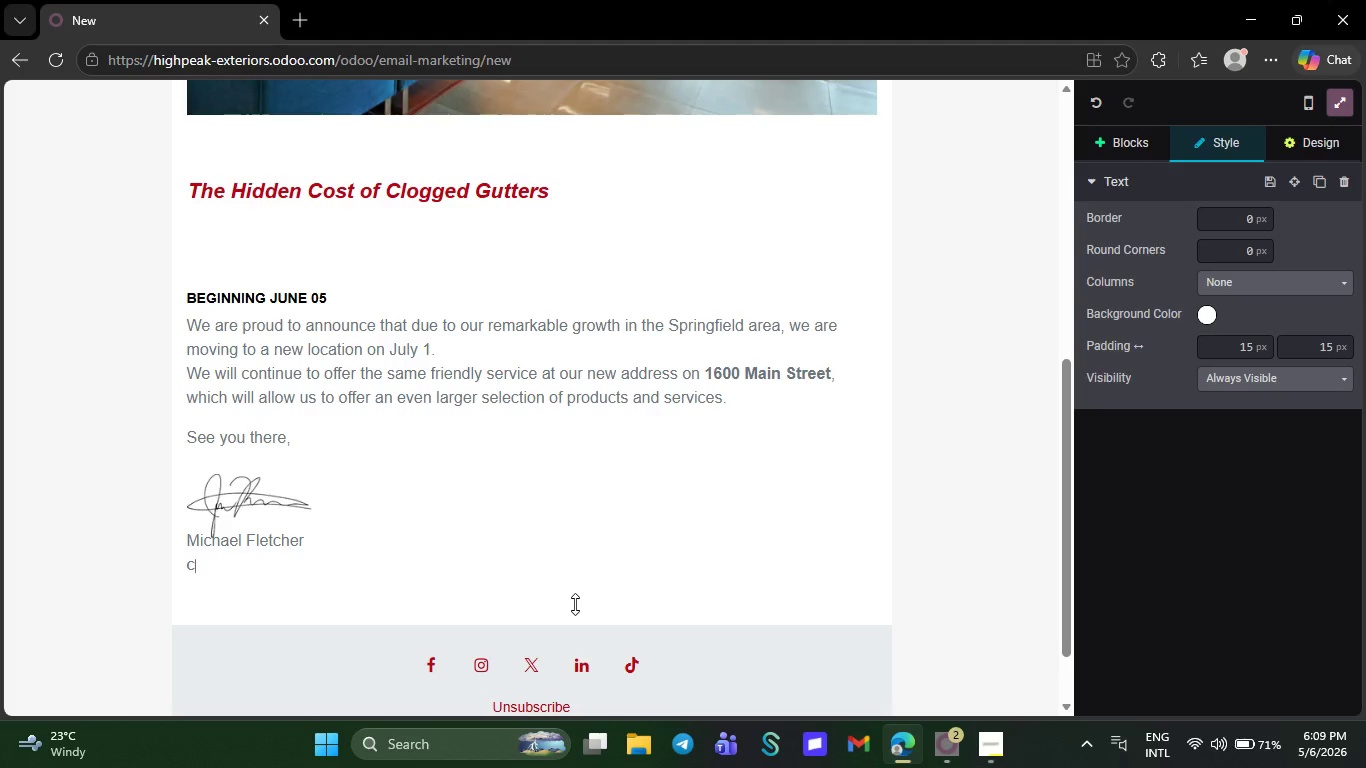 
key(Backspace)
 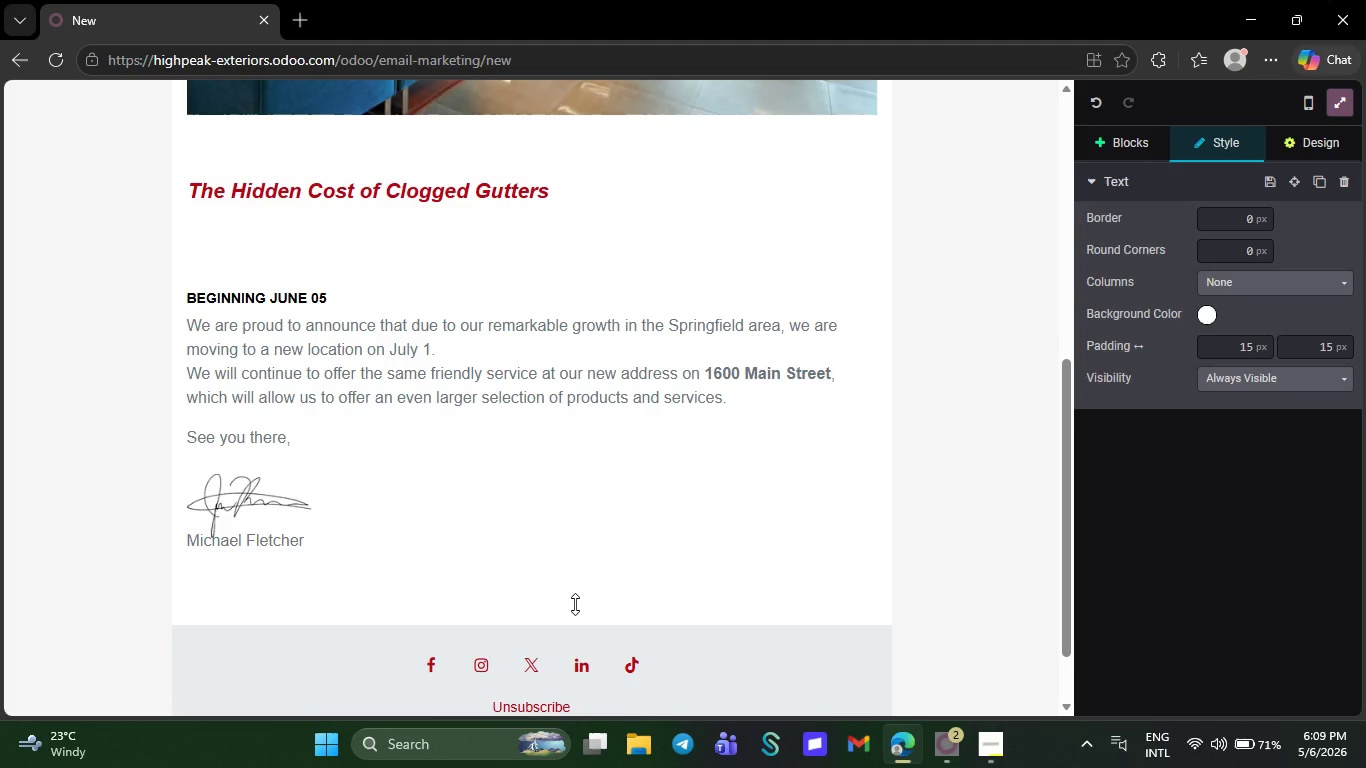 
key(Backspace)
 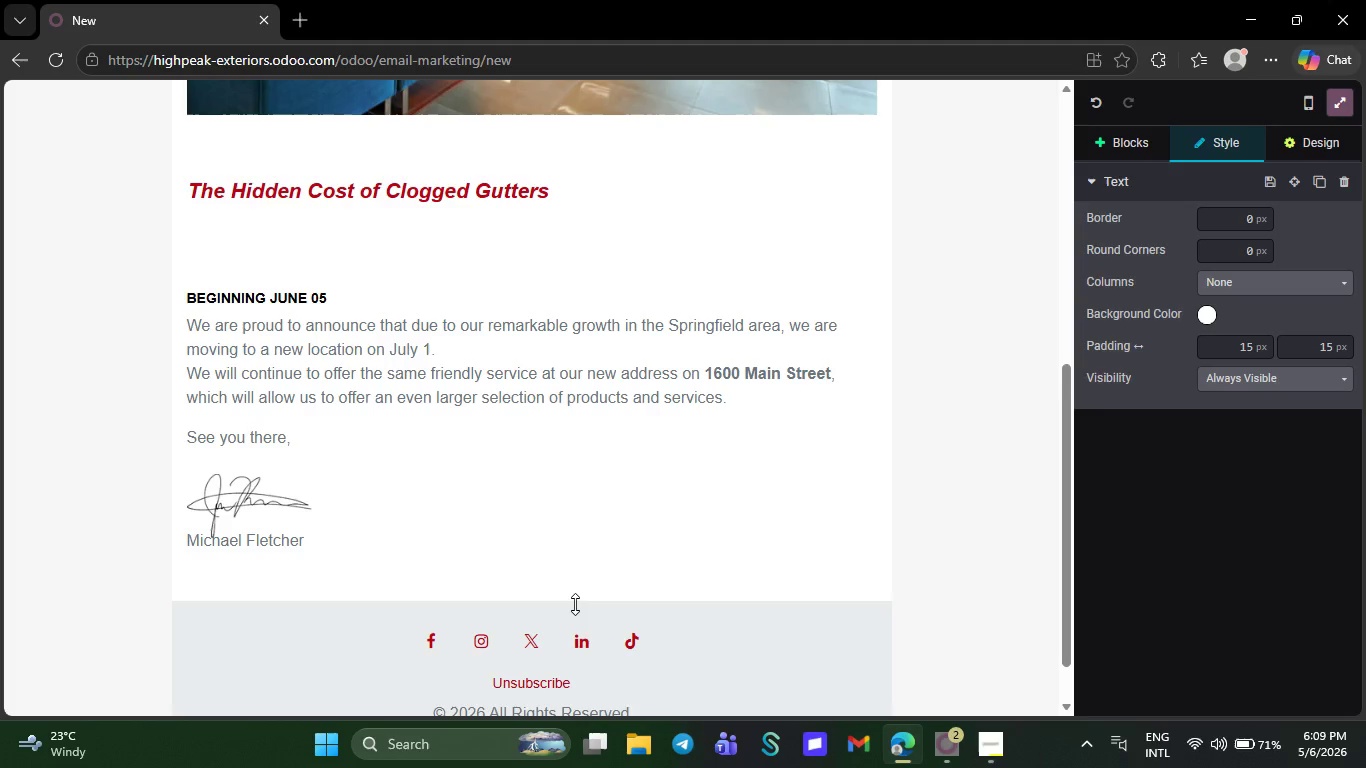 
key(Backspace)
 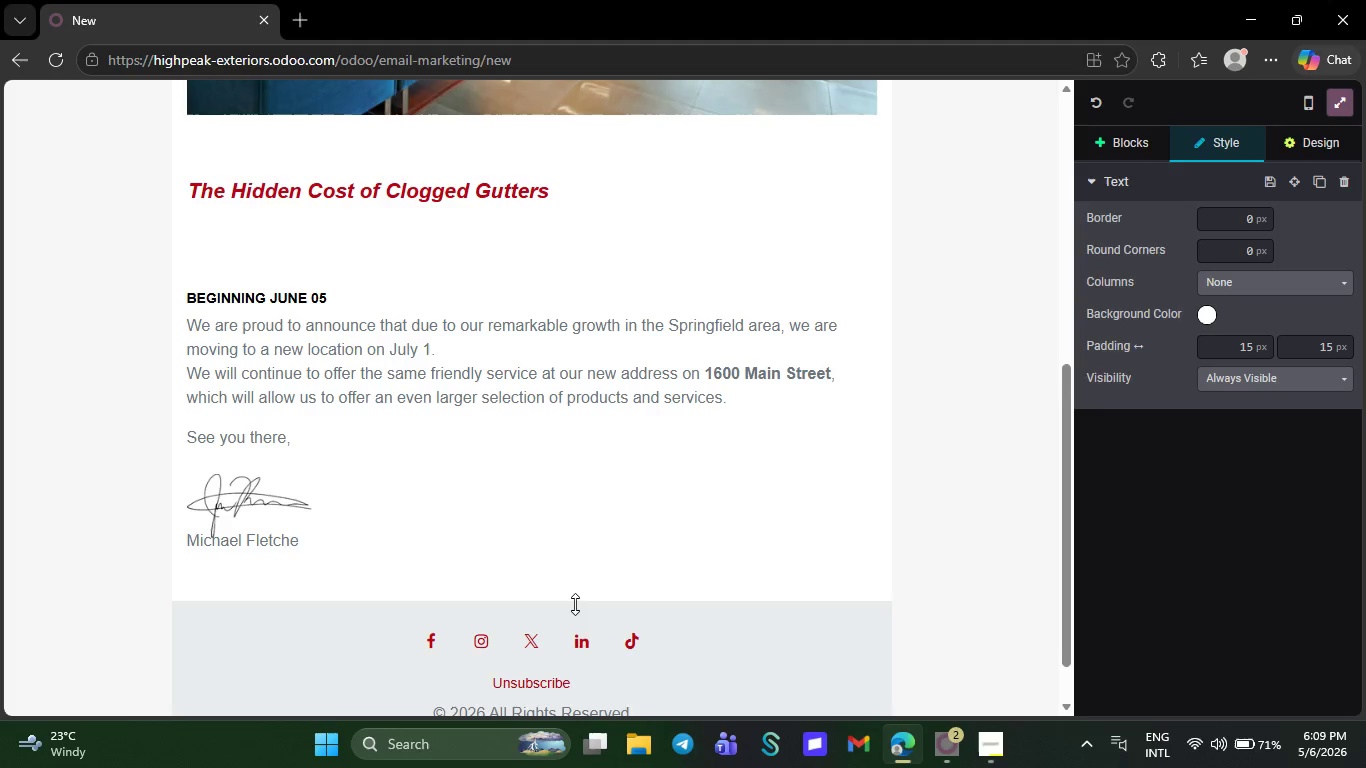 
key(Backspace)
 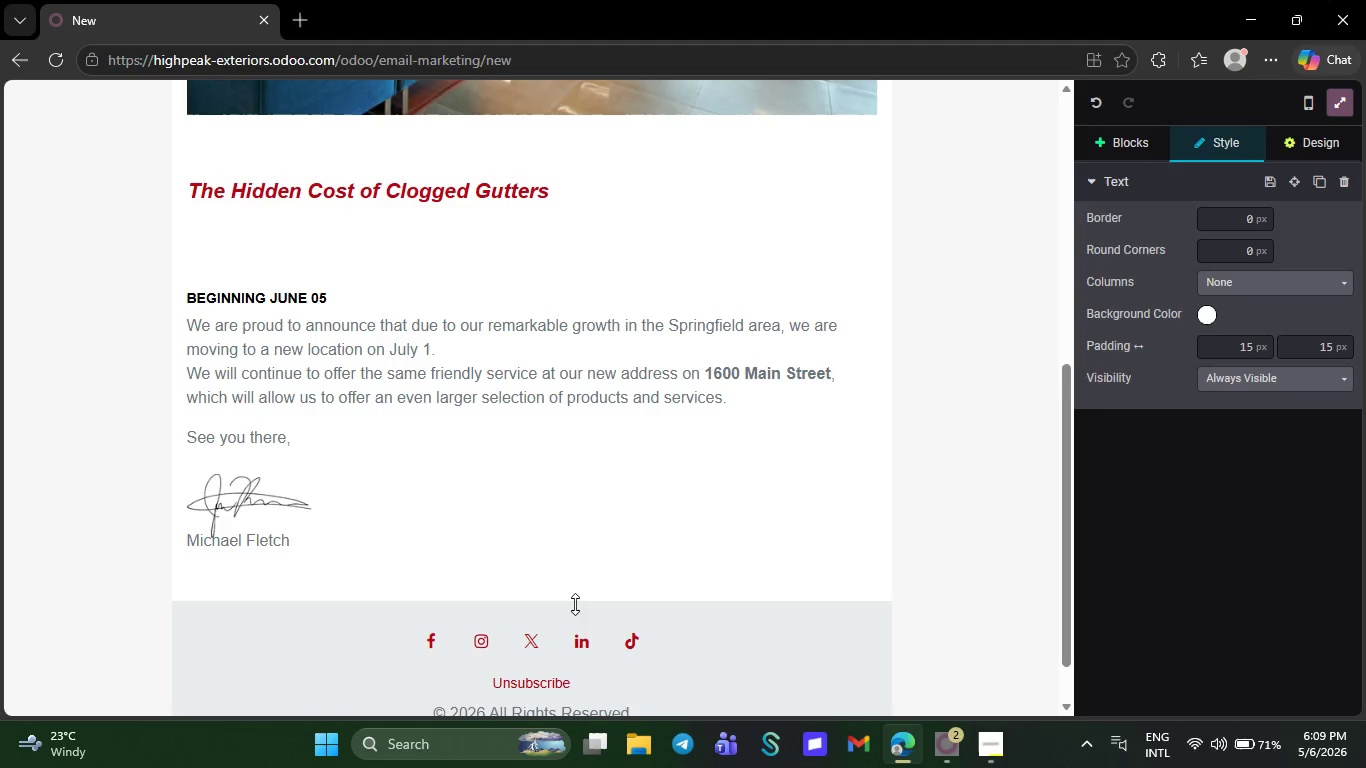 
key(Backspace)
 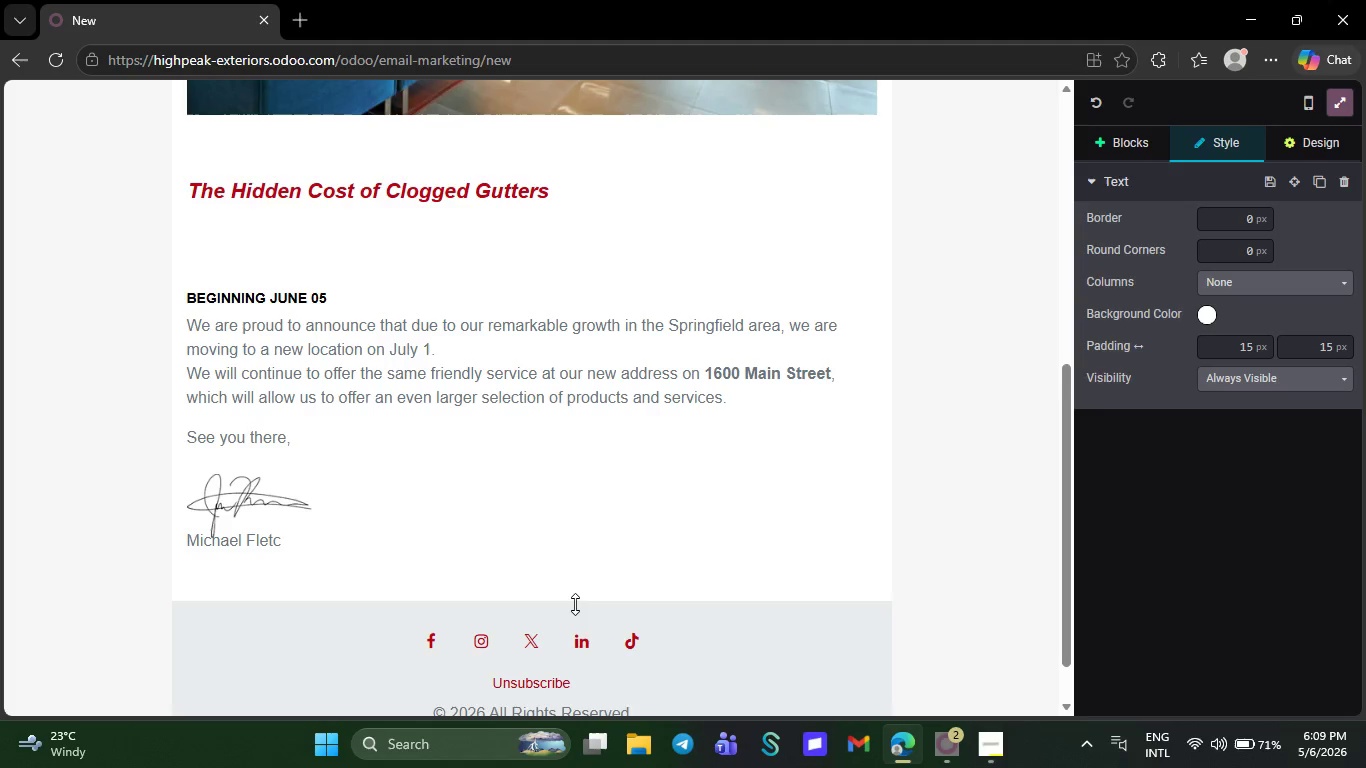 
key(Backspace)
 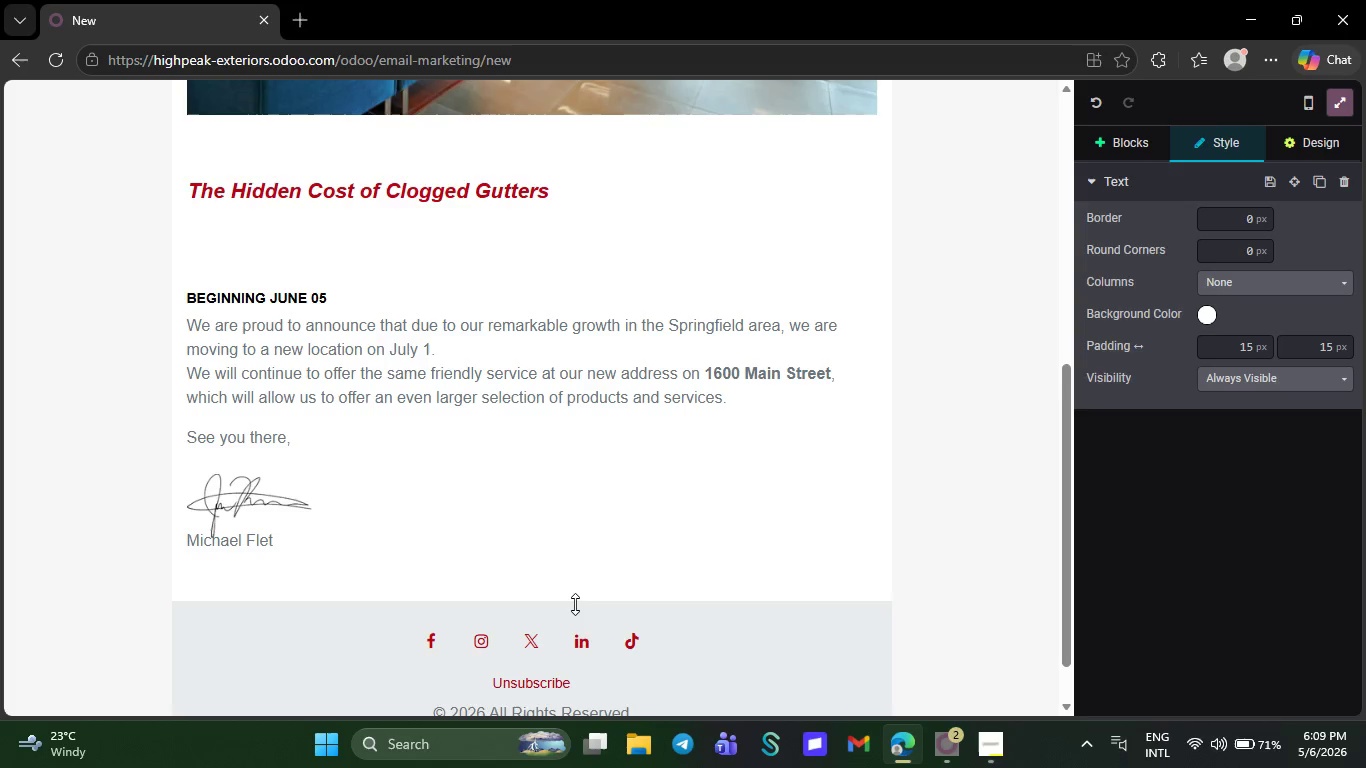 
key(Backspace)
 